 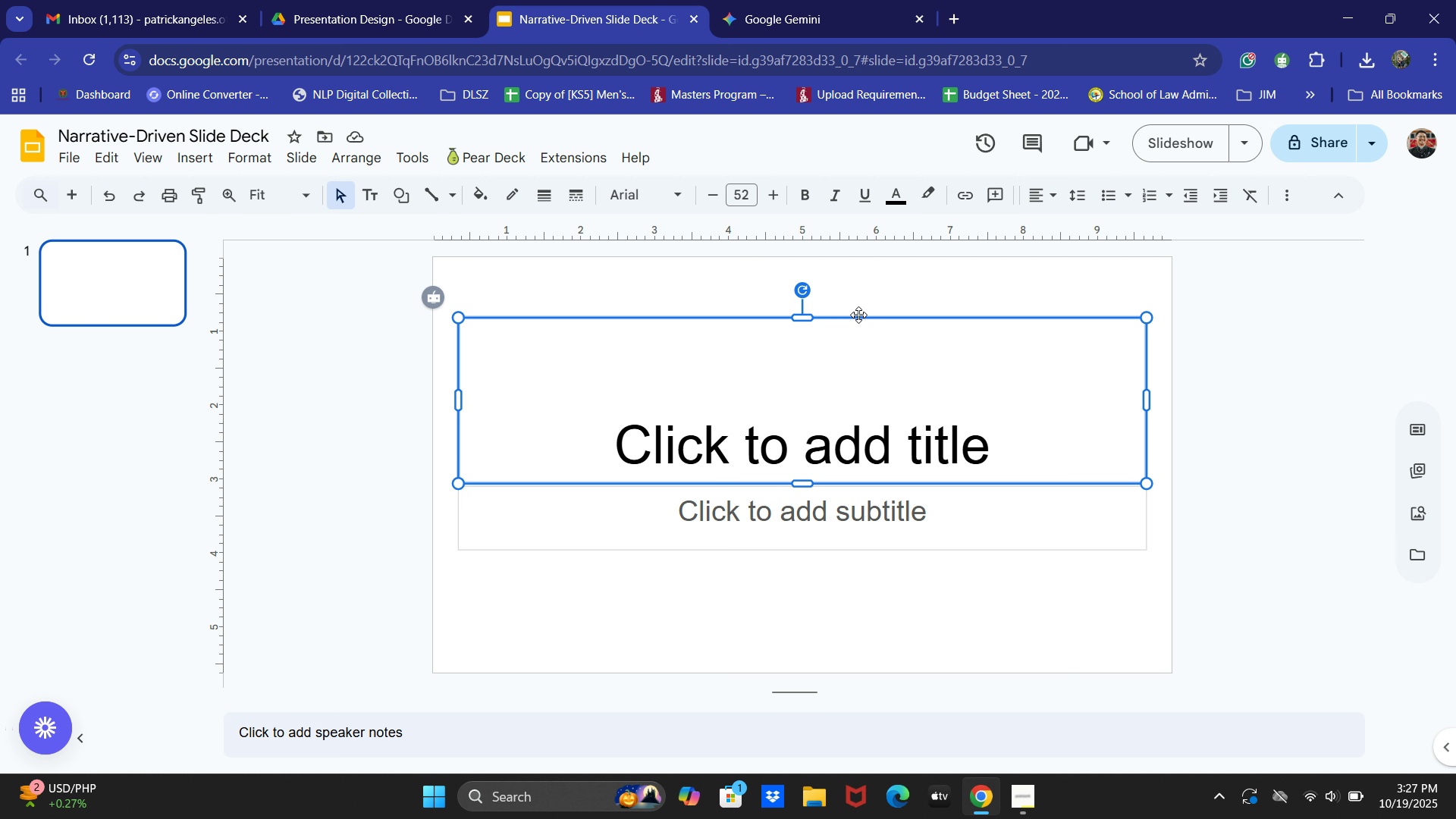 
key(Backspace)
 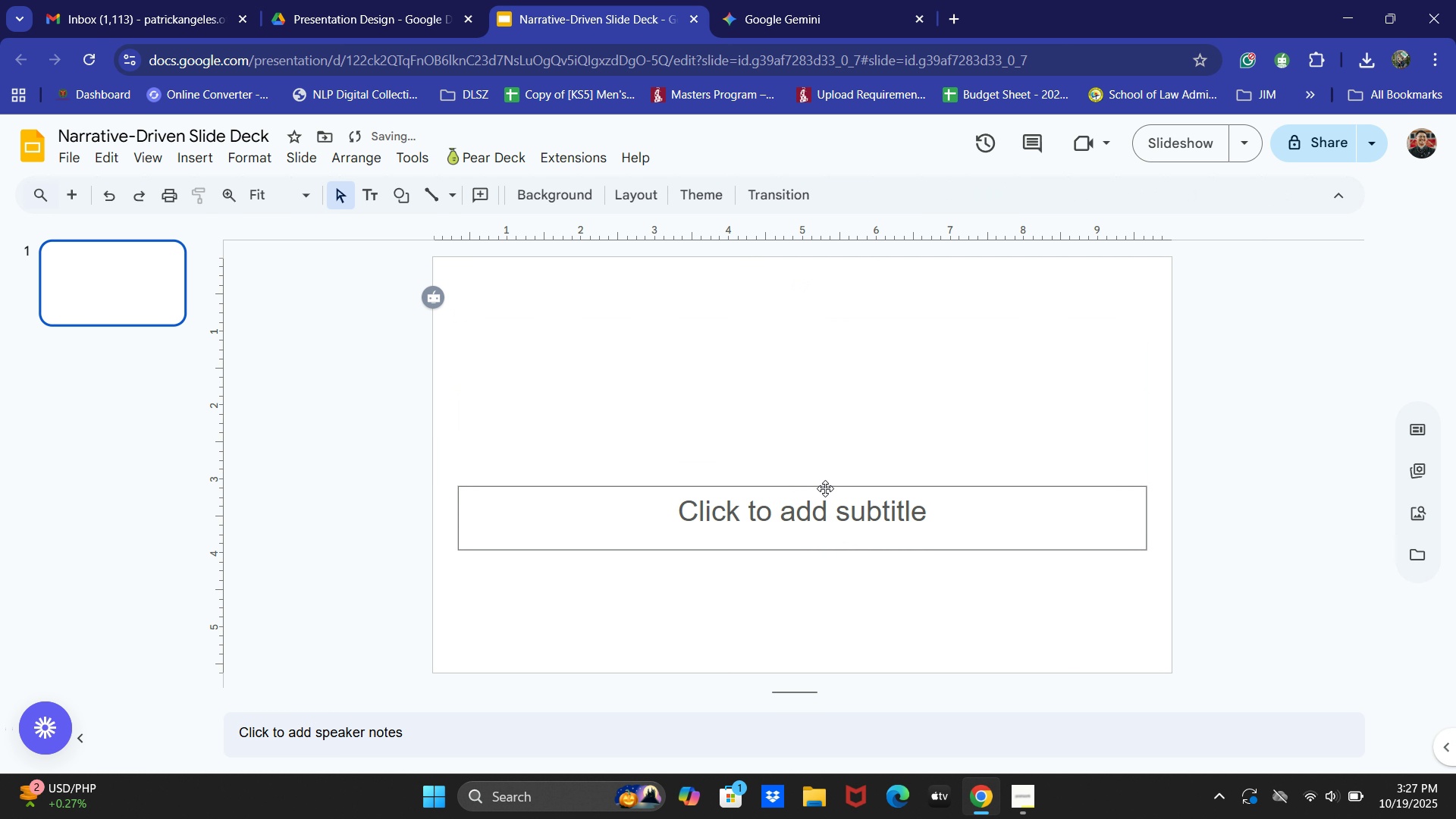 
left_click([827, 485])
 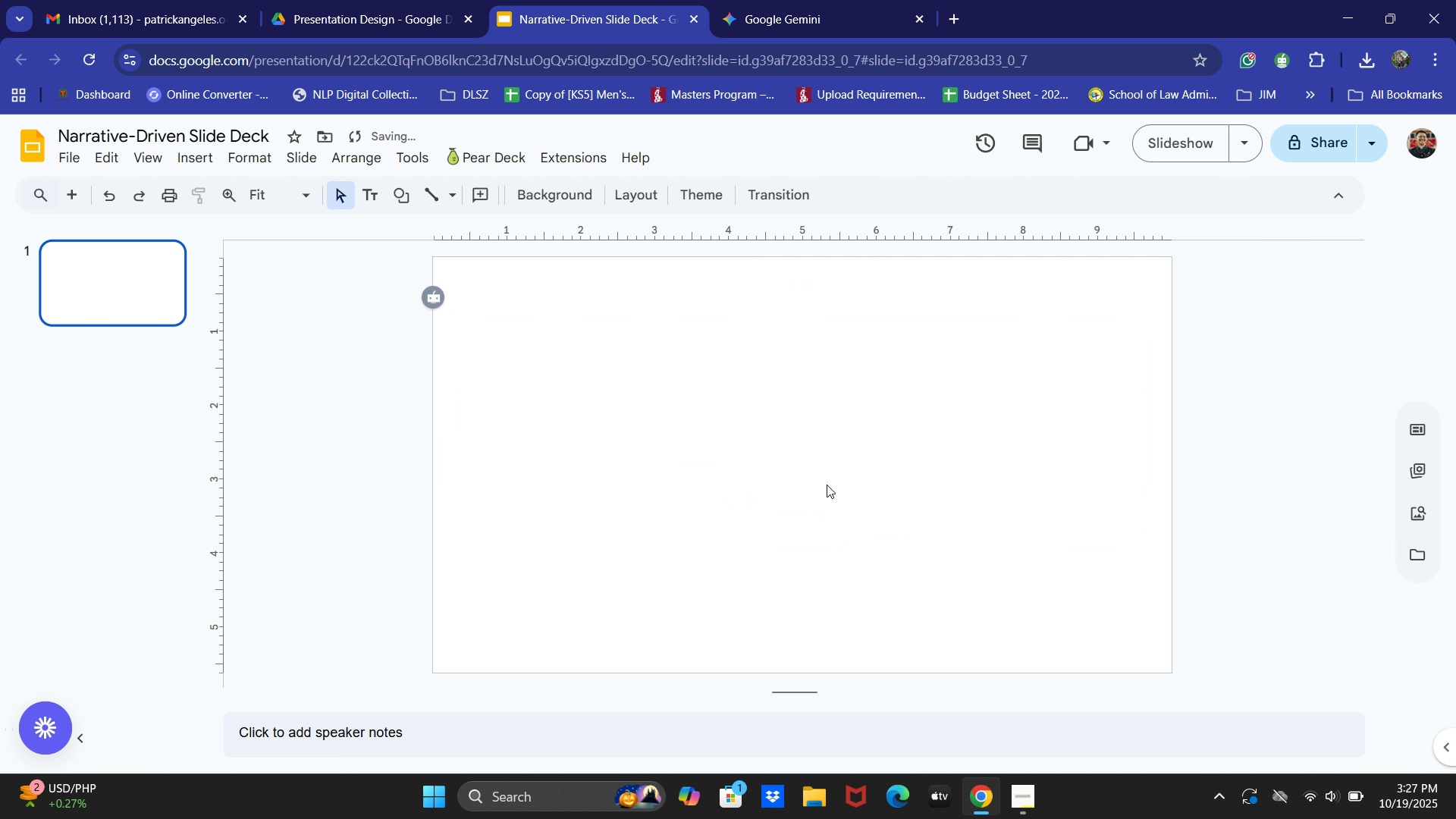 
key(Backspace)
 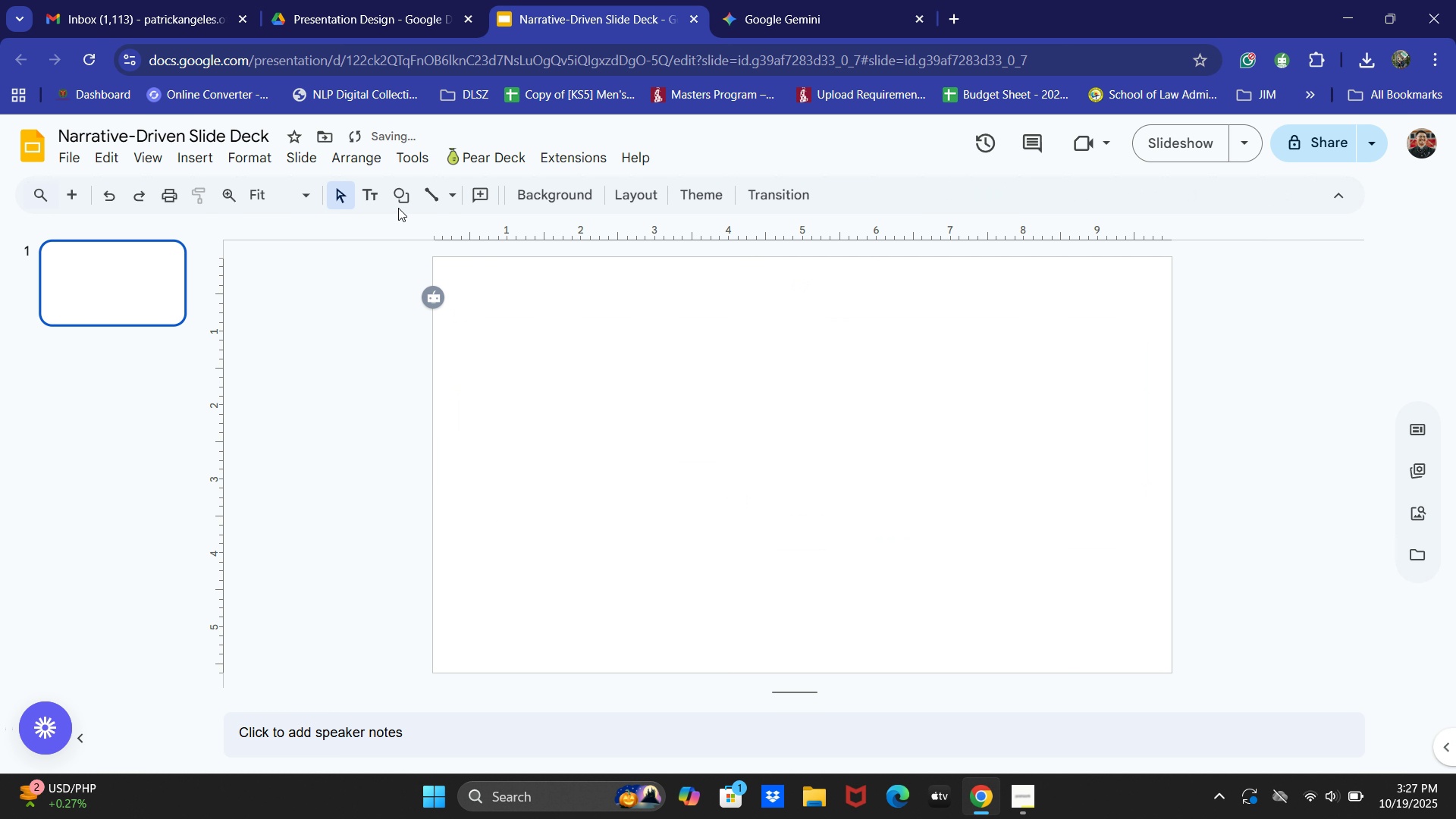 
left_click([397, 202])
 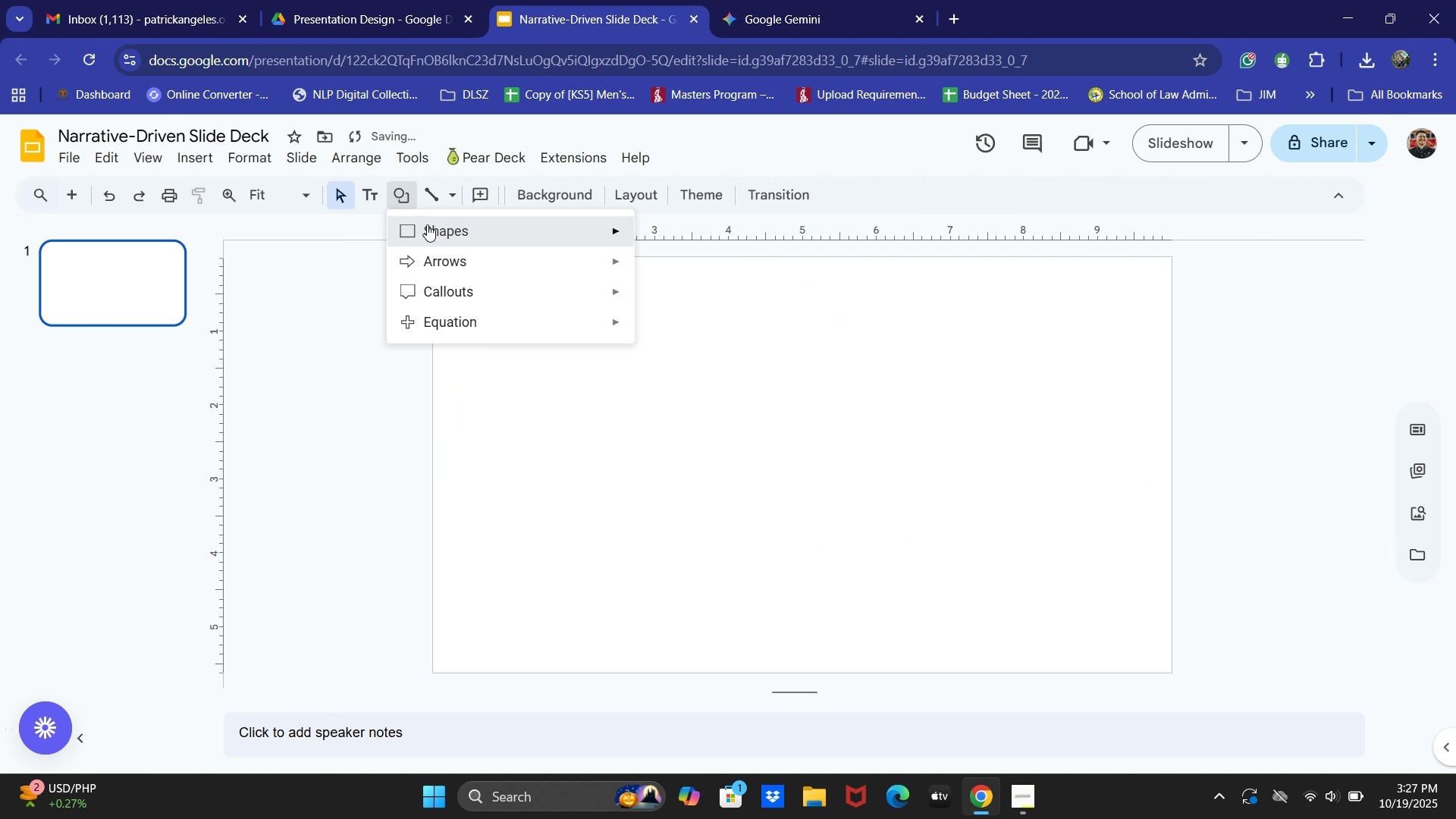 
left_click([427, 224])
 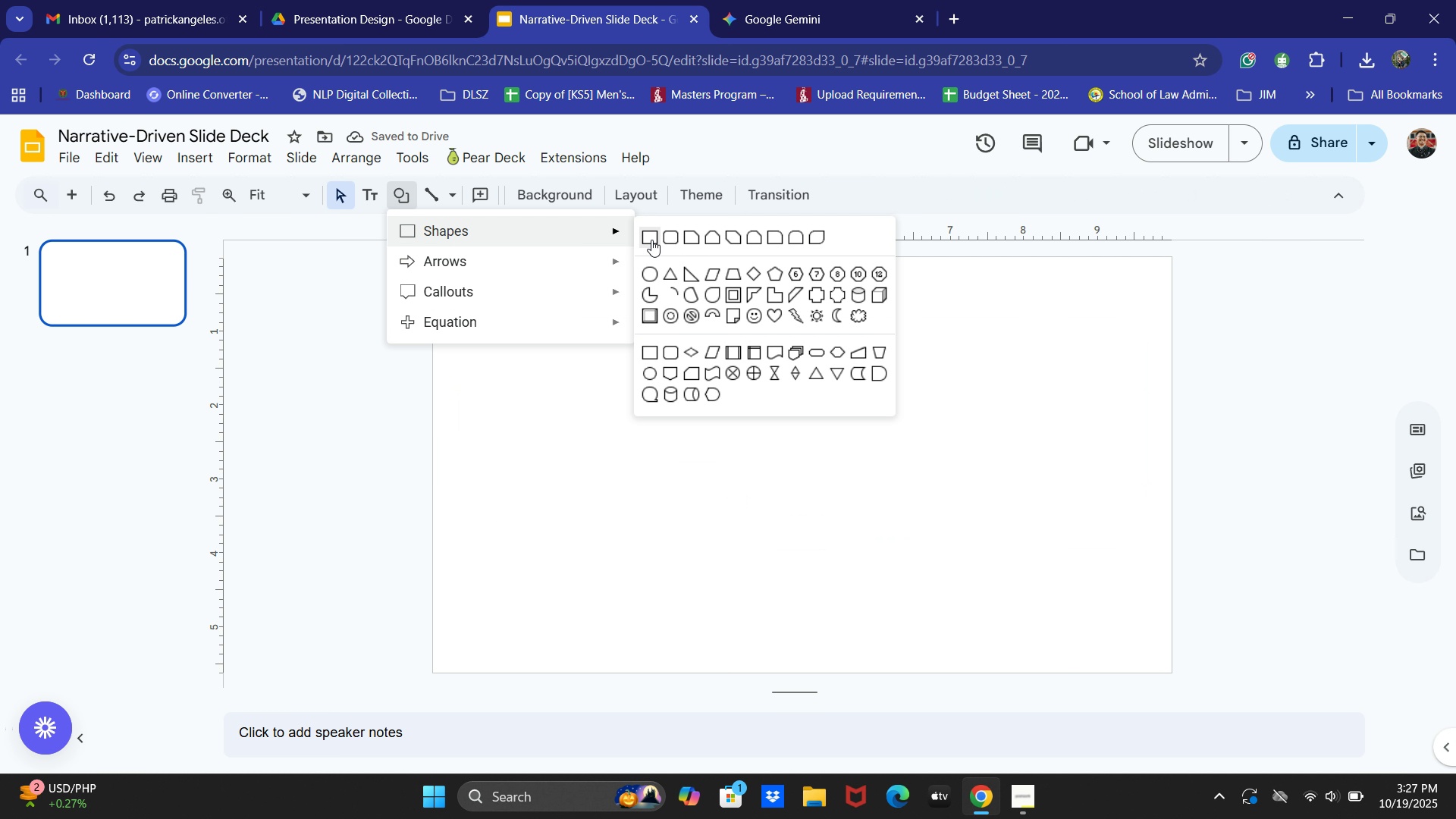 
left_click([651, 240])
 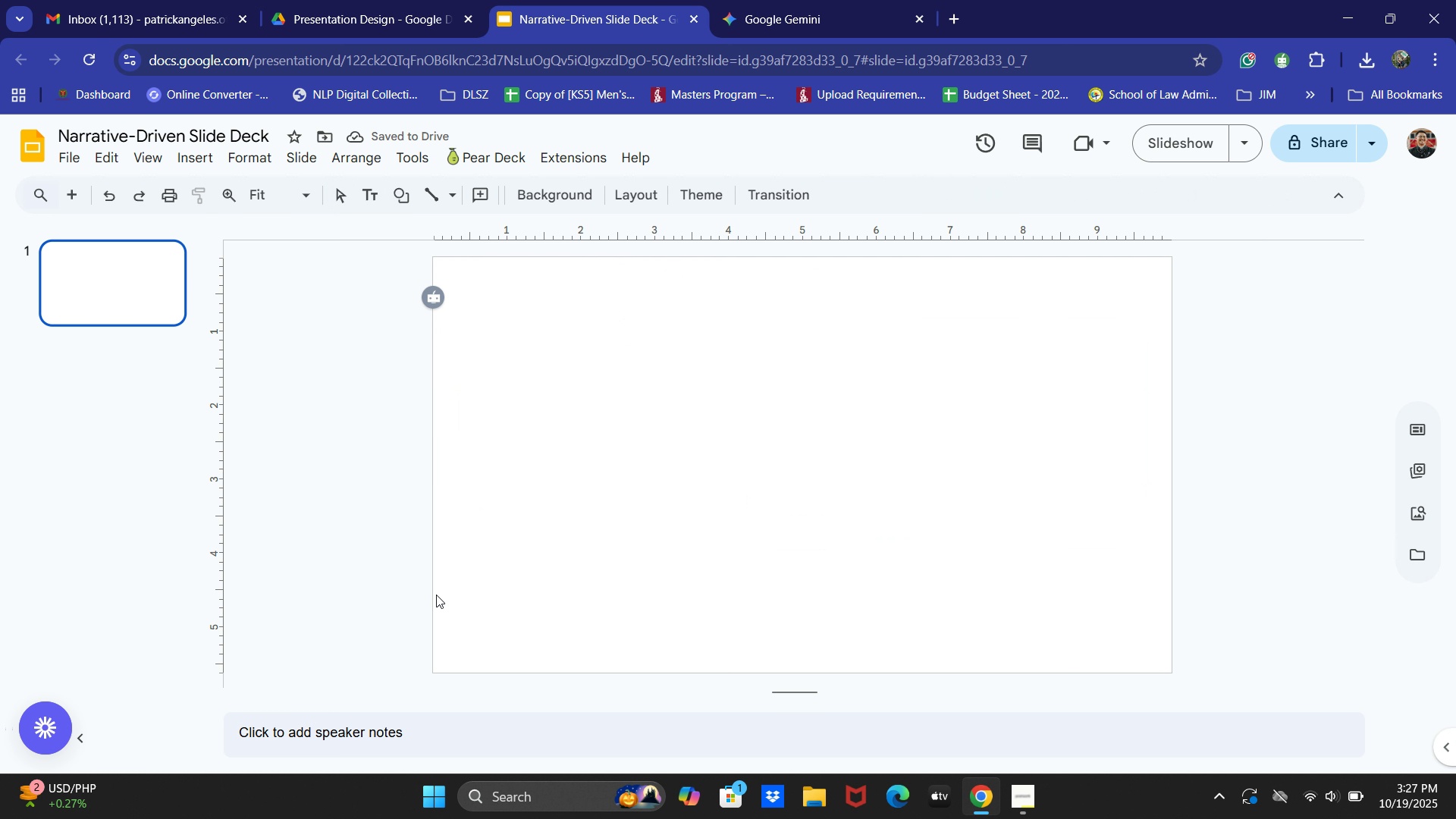 
left_click([436, 595])
 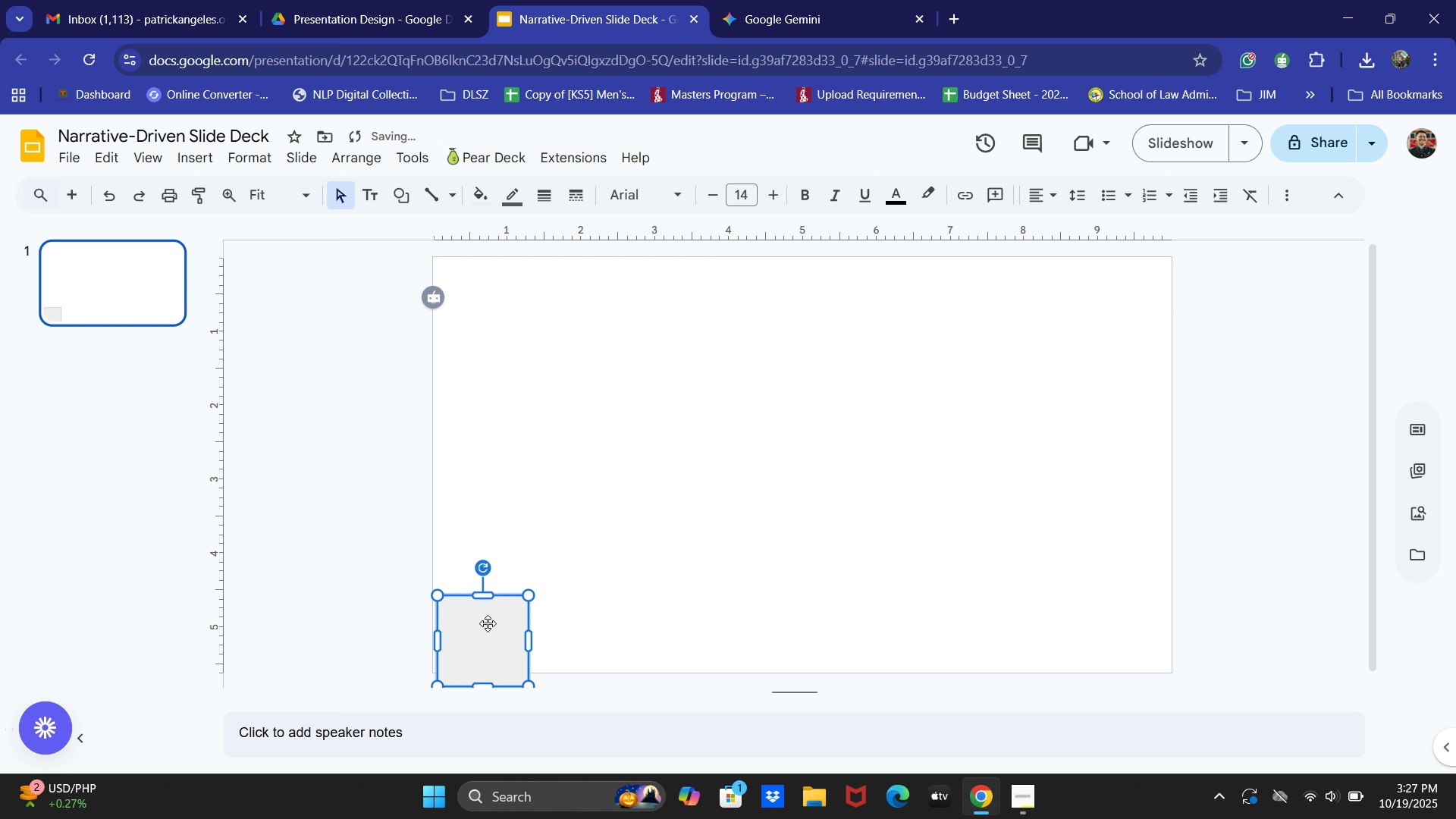 
key(Control+ControlLeft)
 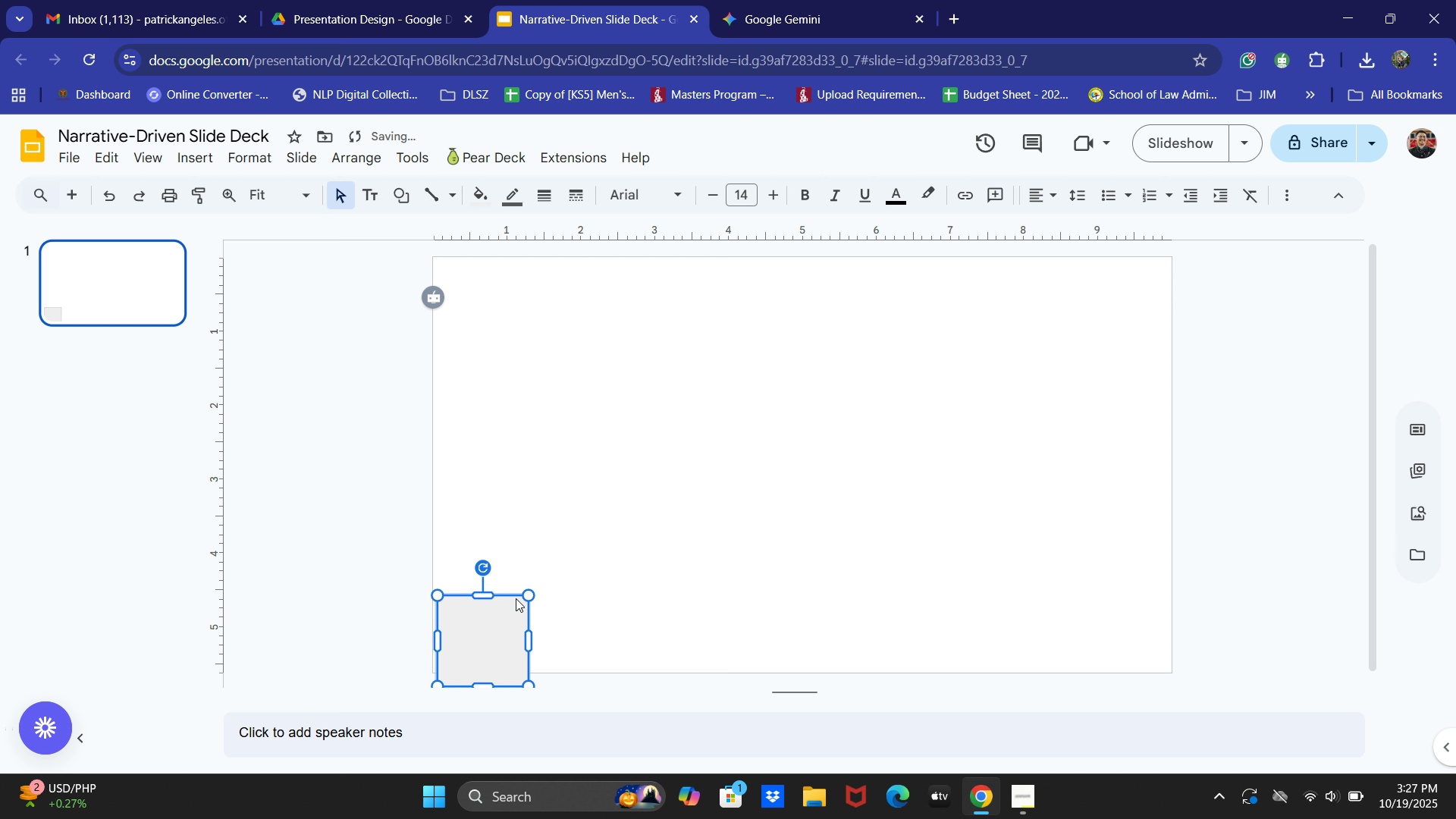 
key(Control+Z)
 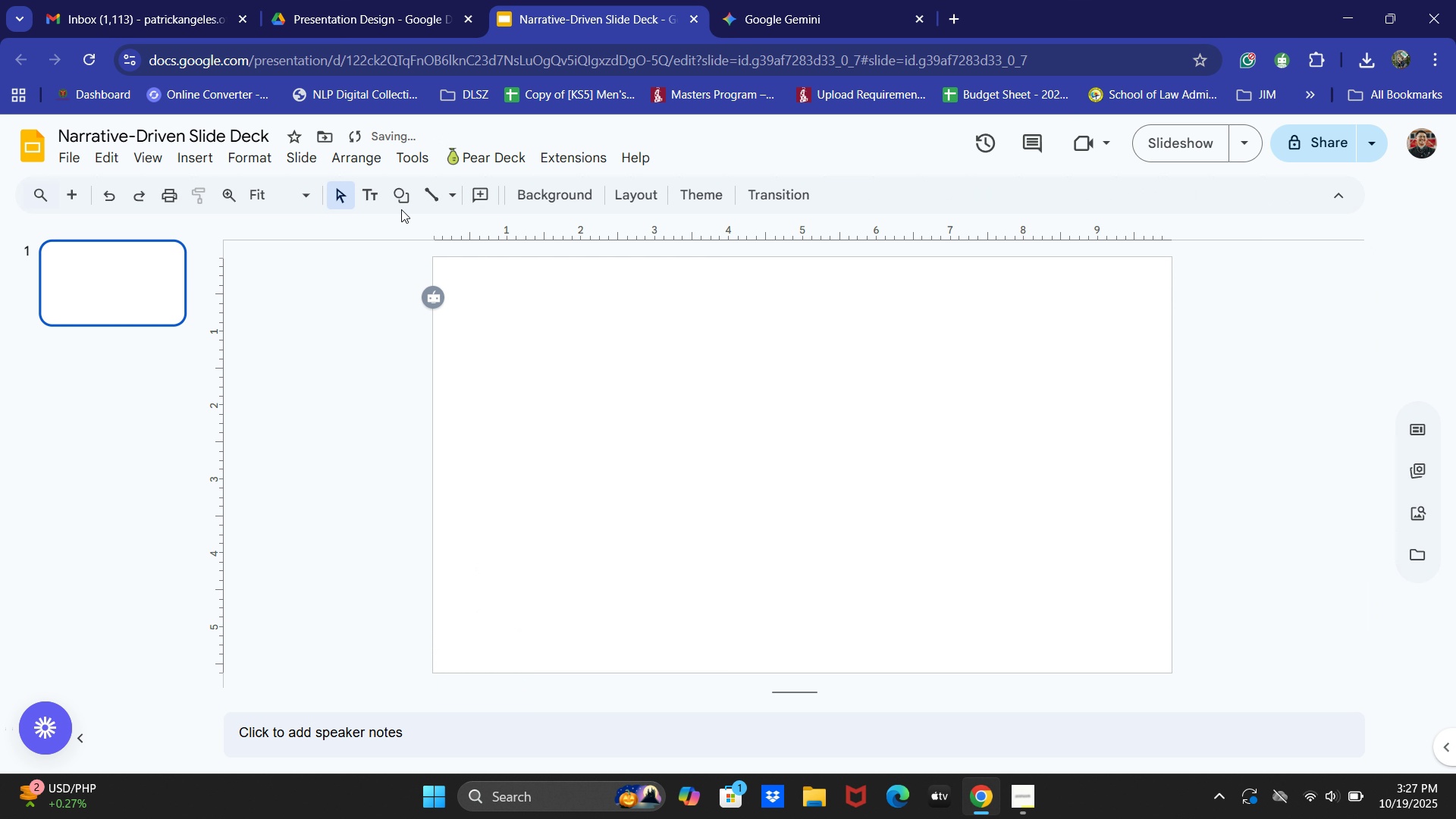 
left_click([403, 200])
 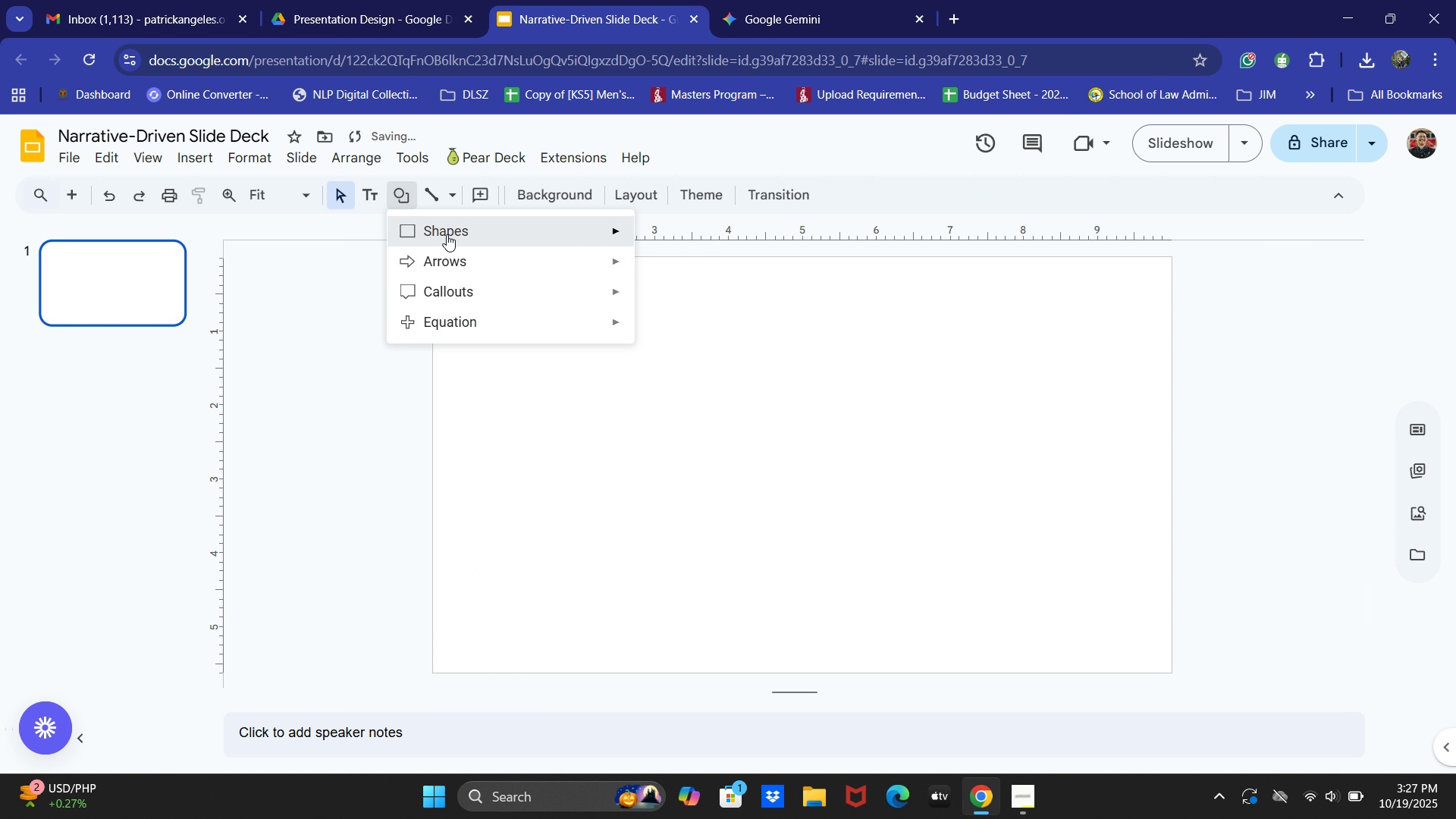 
left_click([447, 234])
 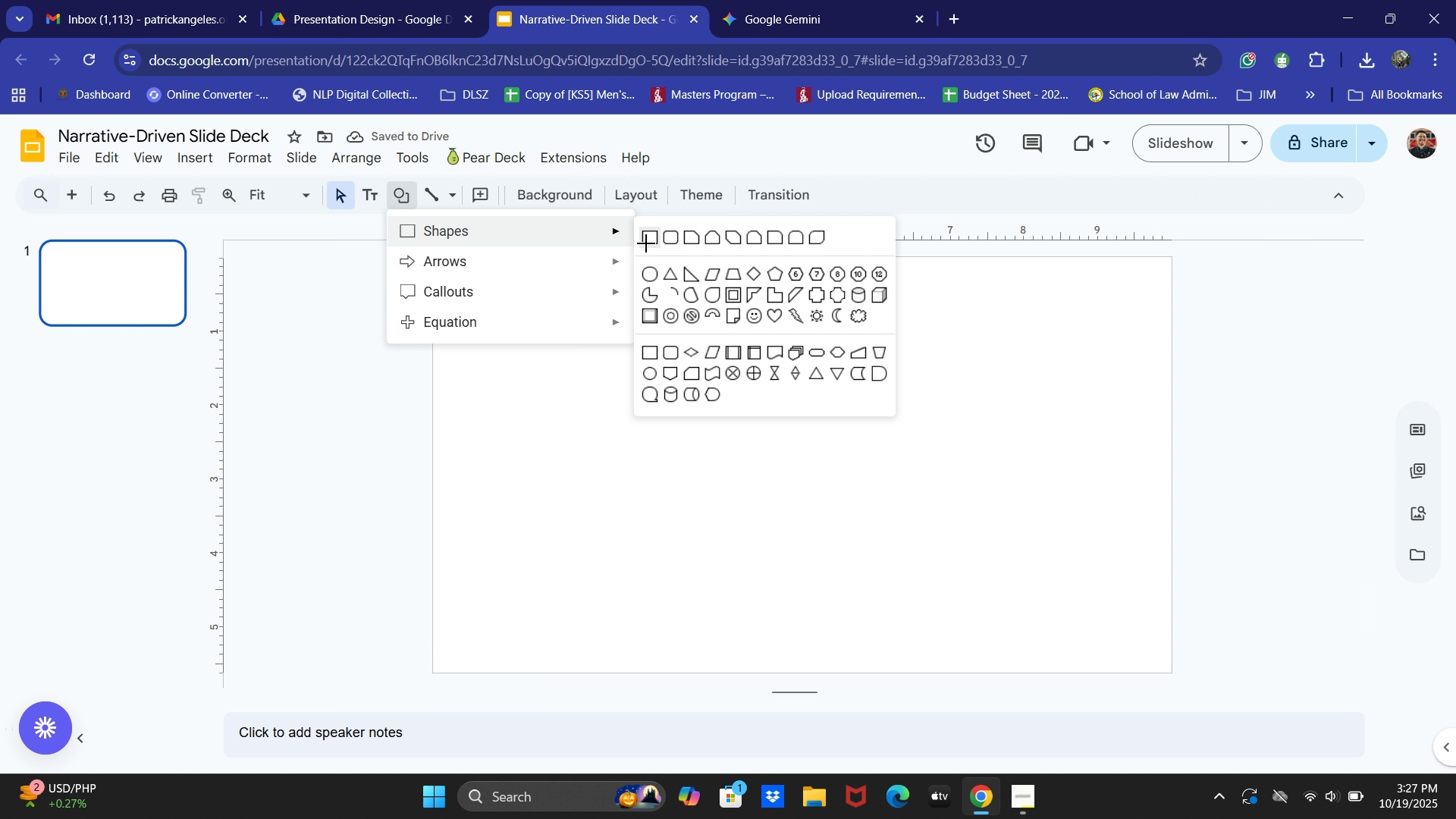 
left_click([646, 243])
 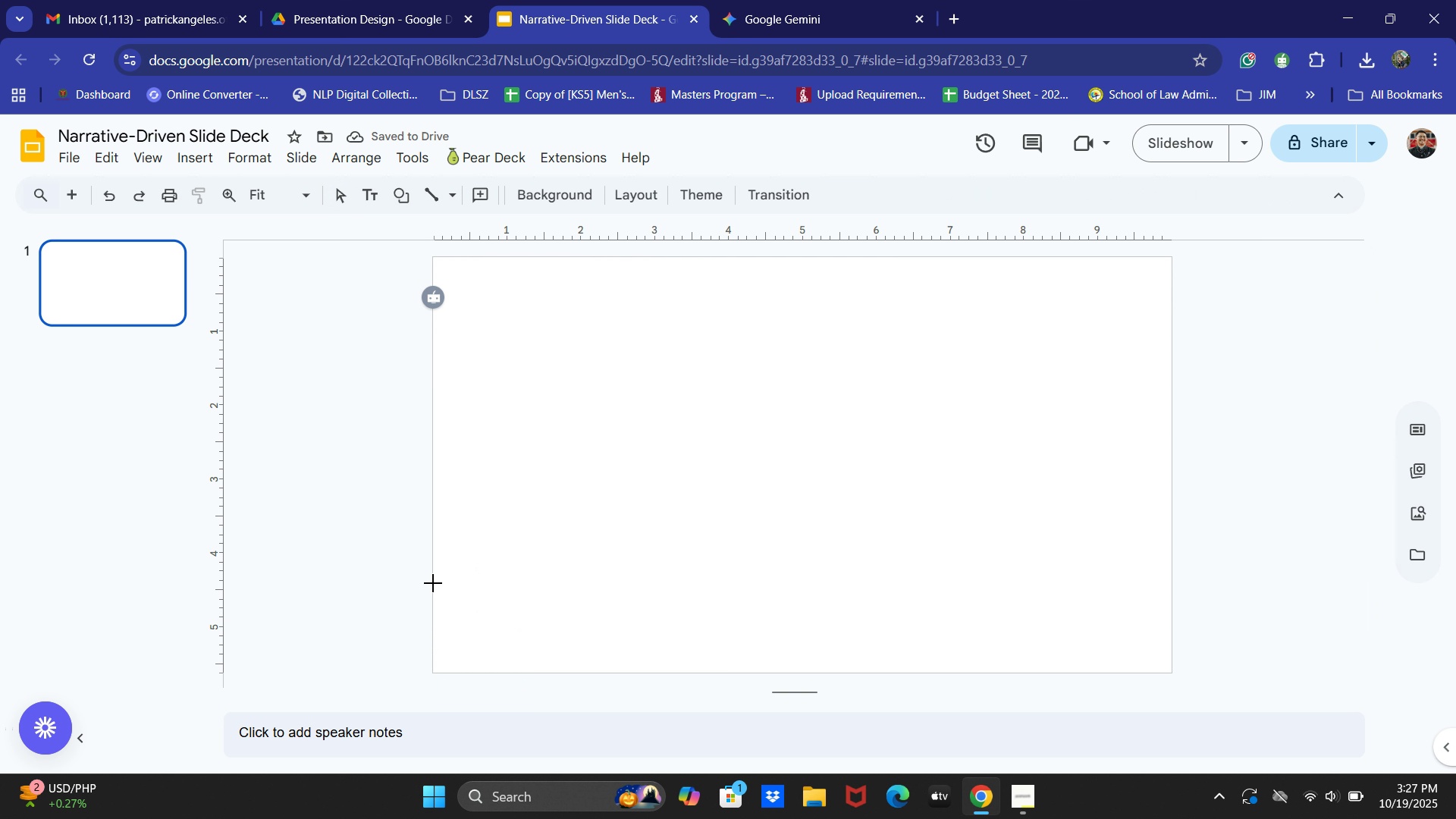 
left_click_drag(start_coordinate=[432, 582], to_coordinate=[1169, 672])
 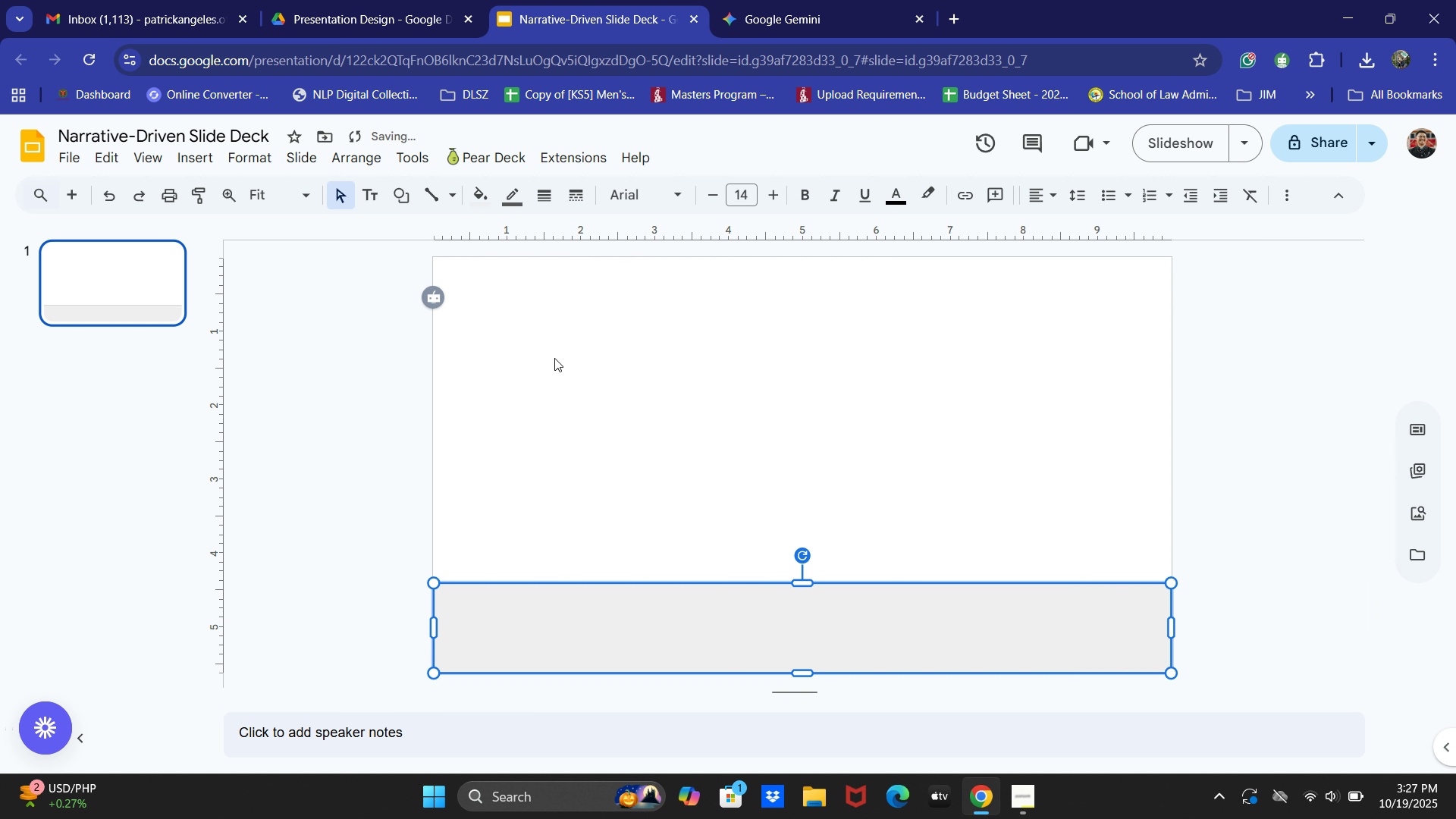 
left_click([485, 192])
 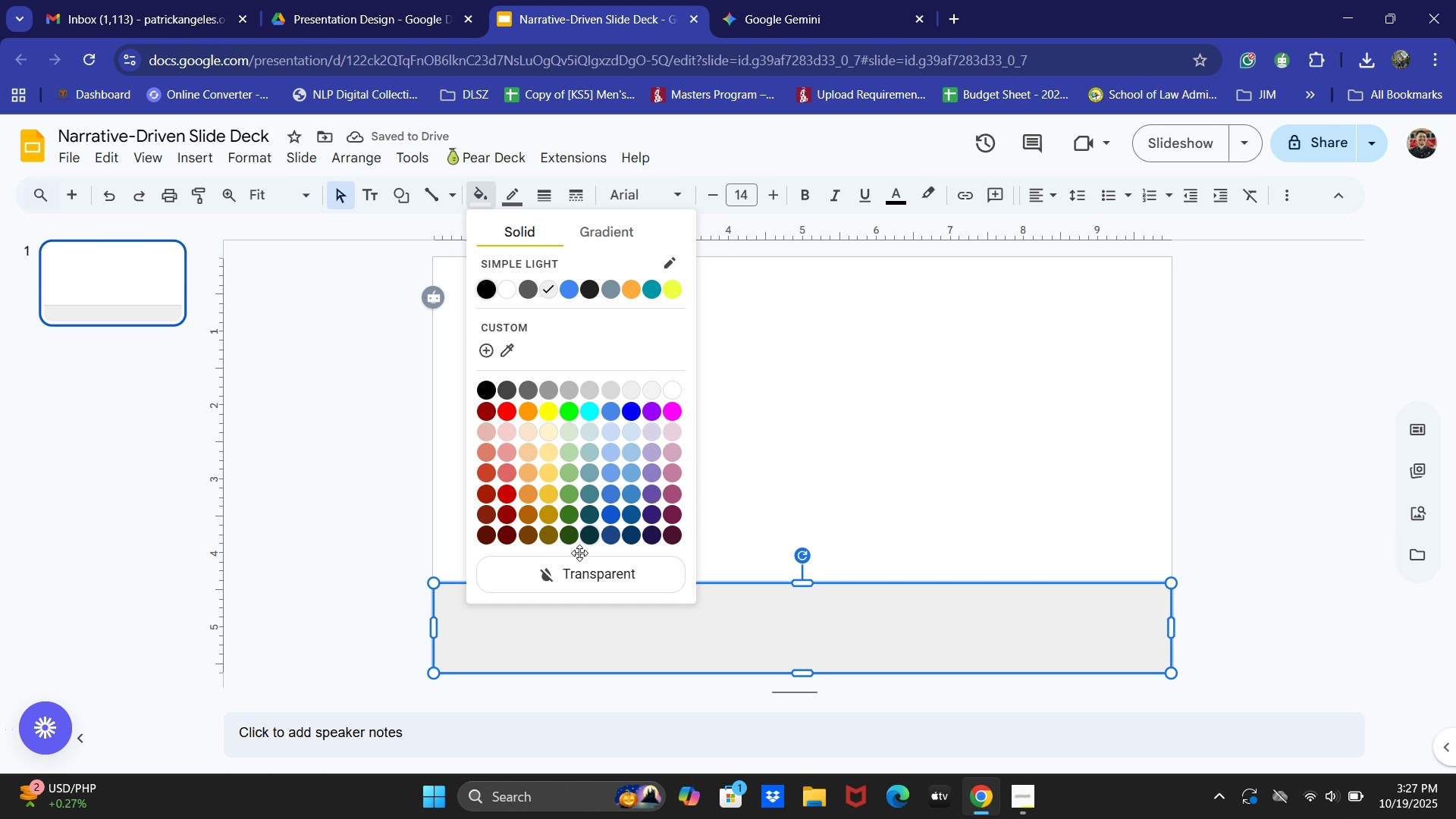 
double_click([575, 580])
 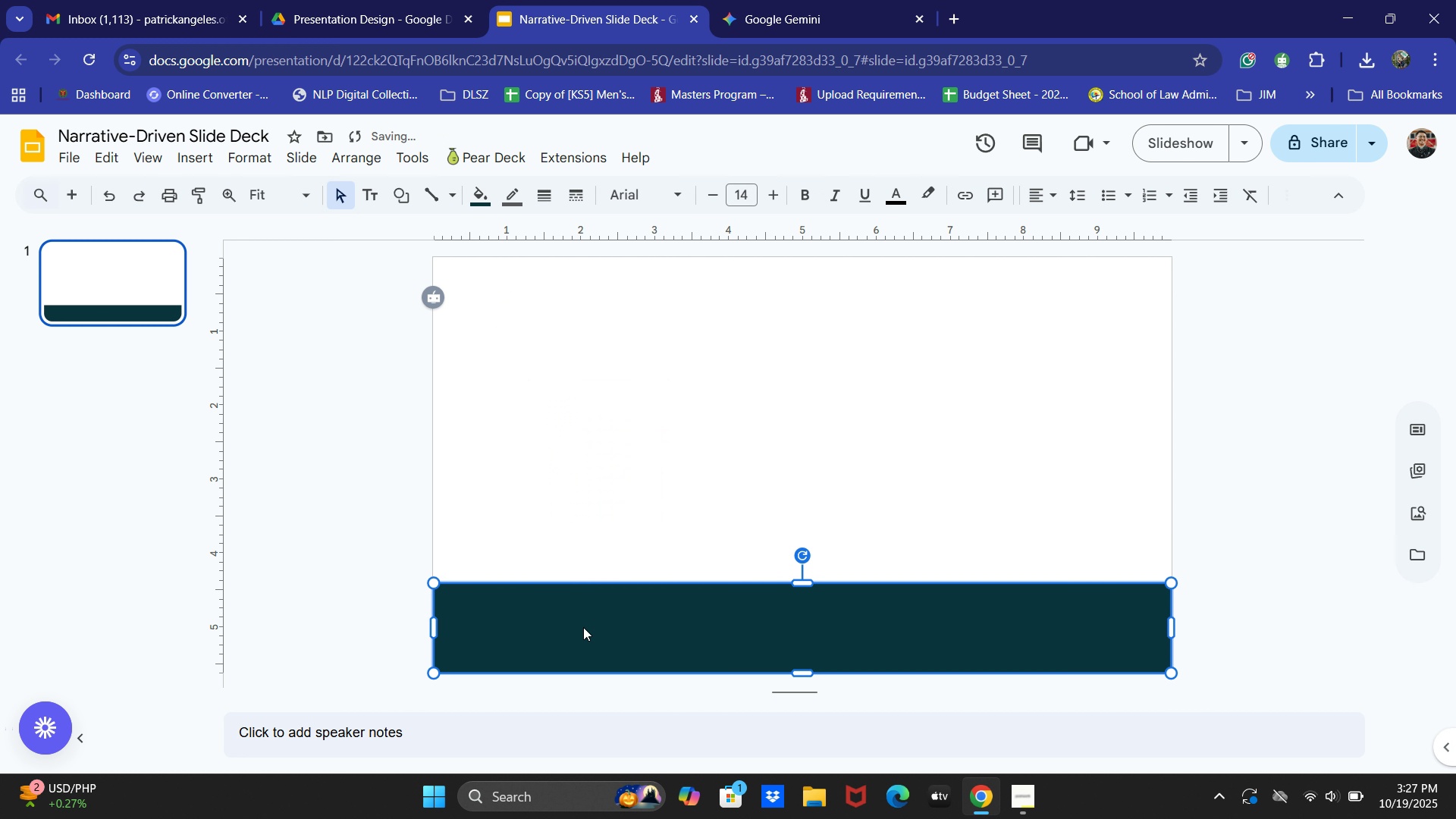 
triple_click([585, 631])
 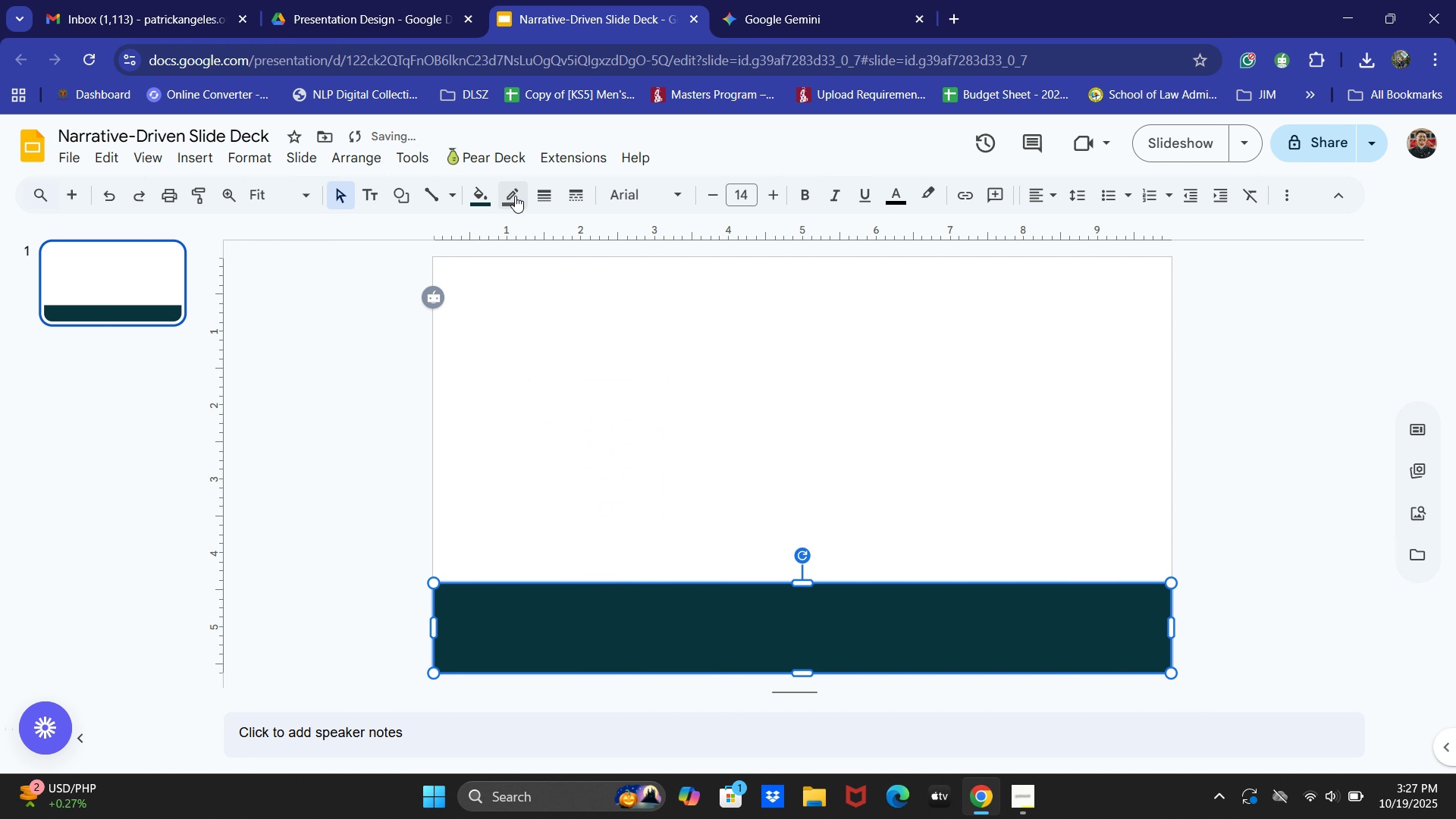 
left_click([513, 193])
 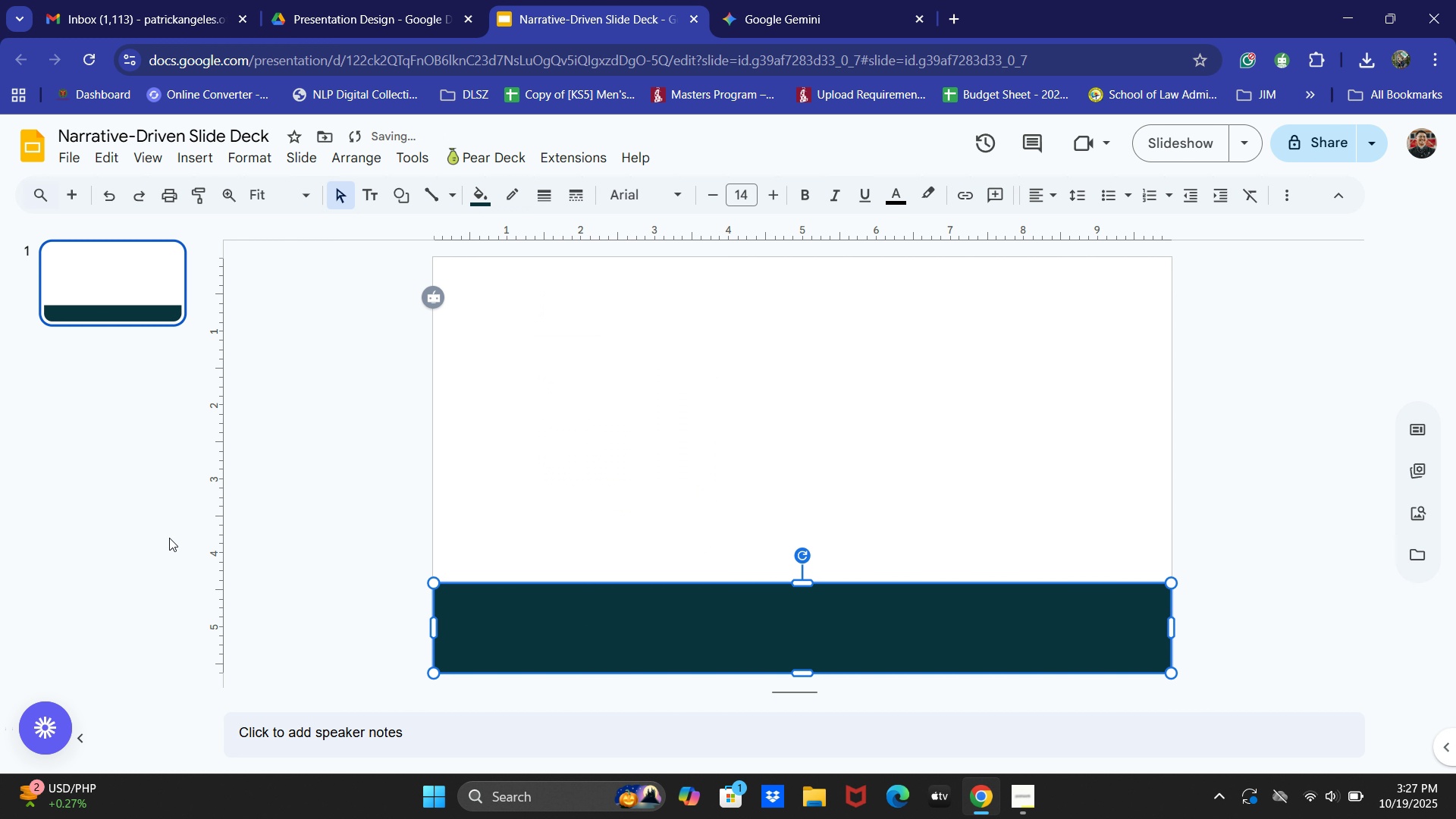 
double_click([169, 538])
 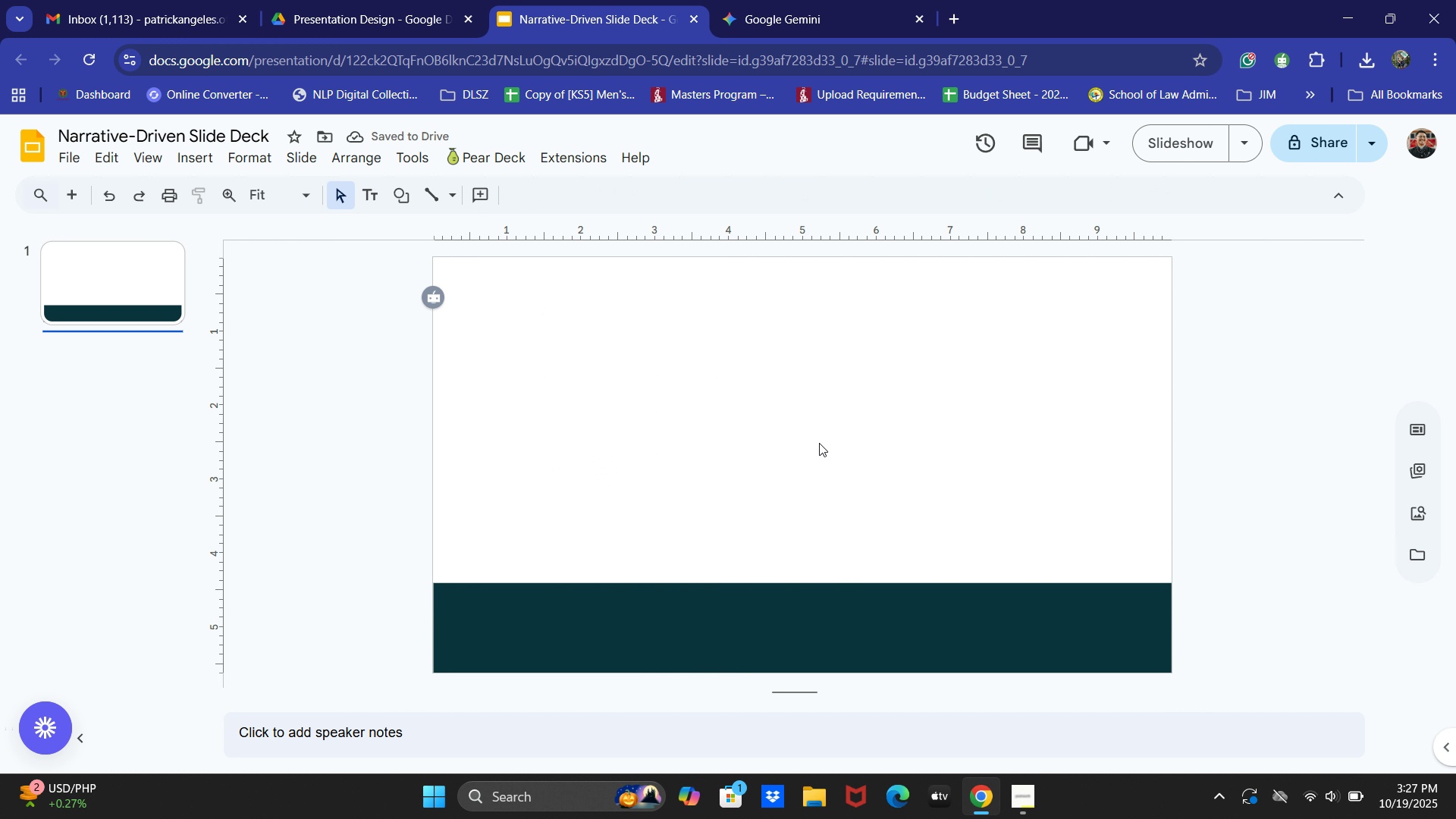 
left_click([824, 0])
 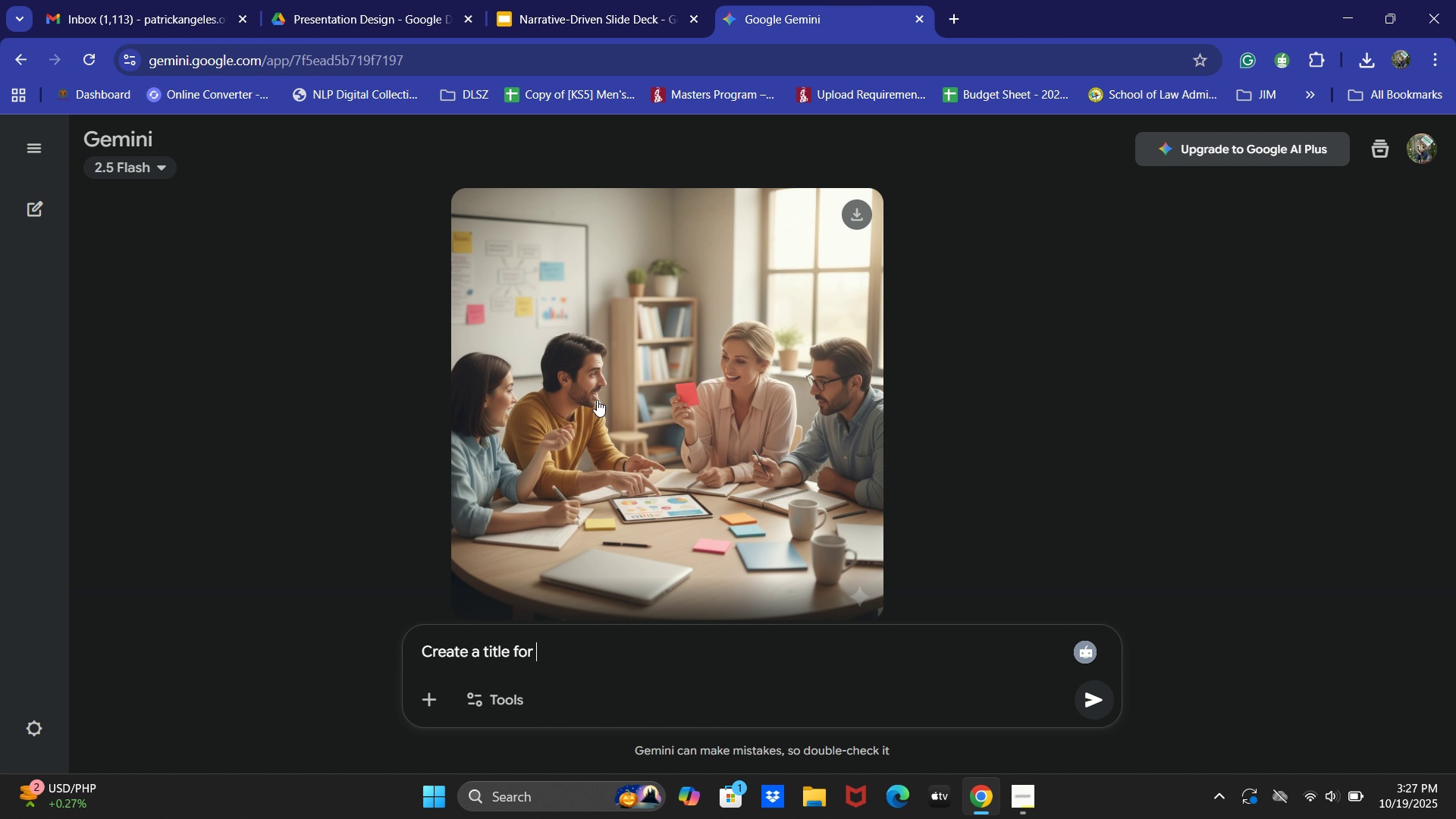 
right_click([597, 400])
 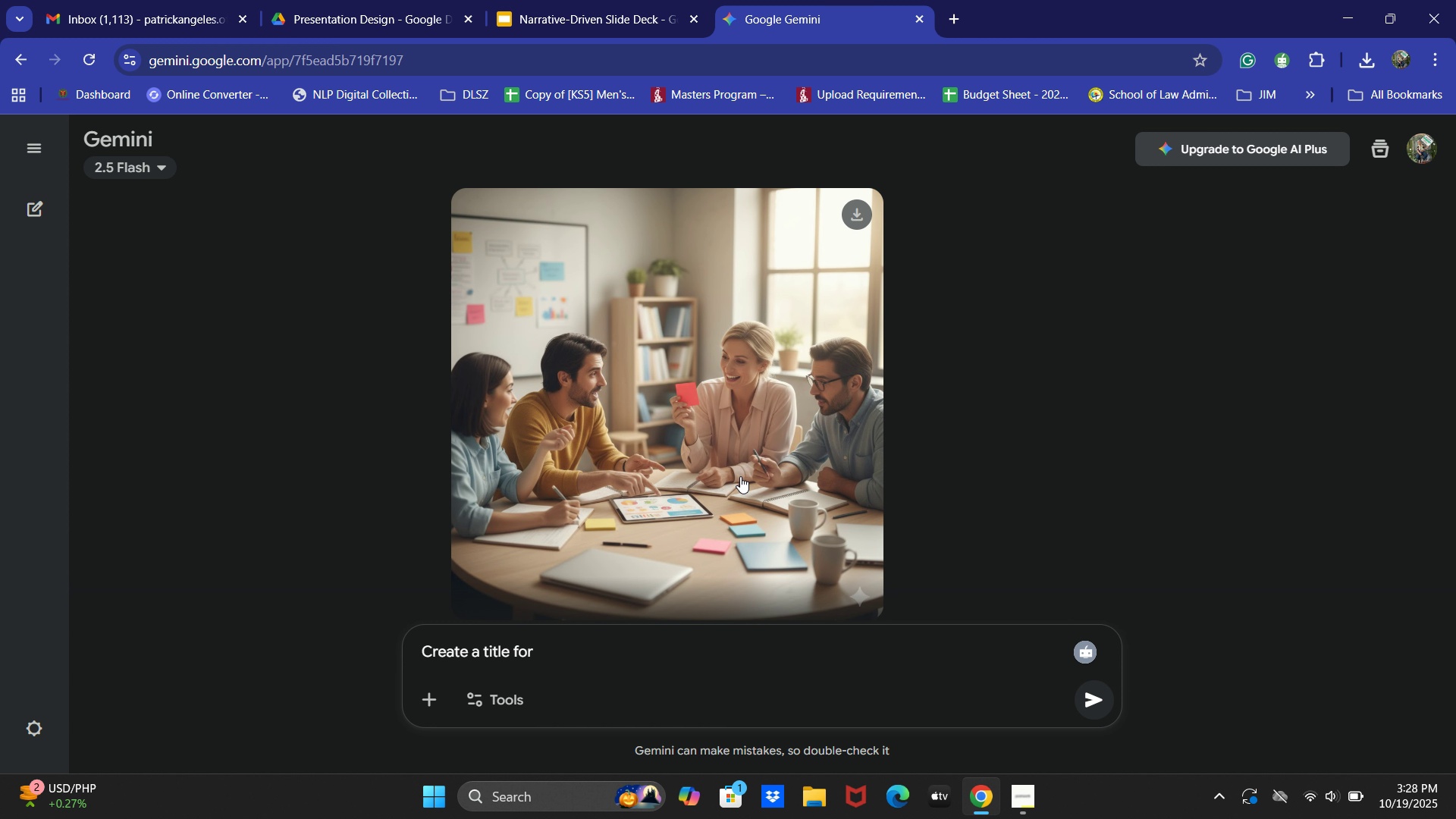 
double_click([490, 0])
 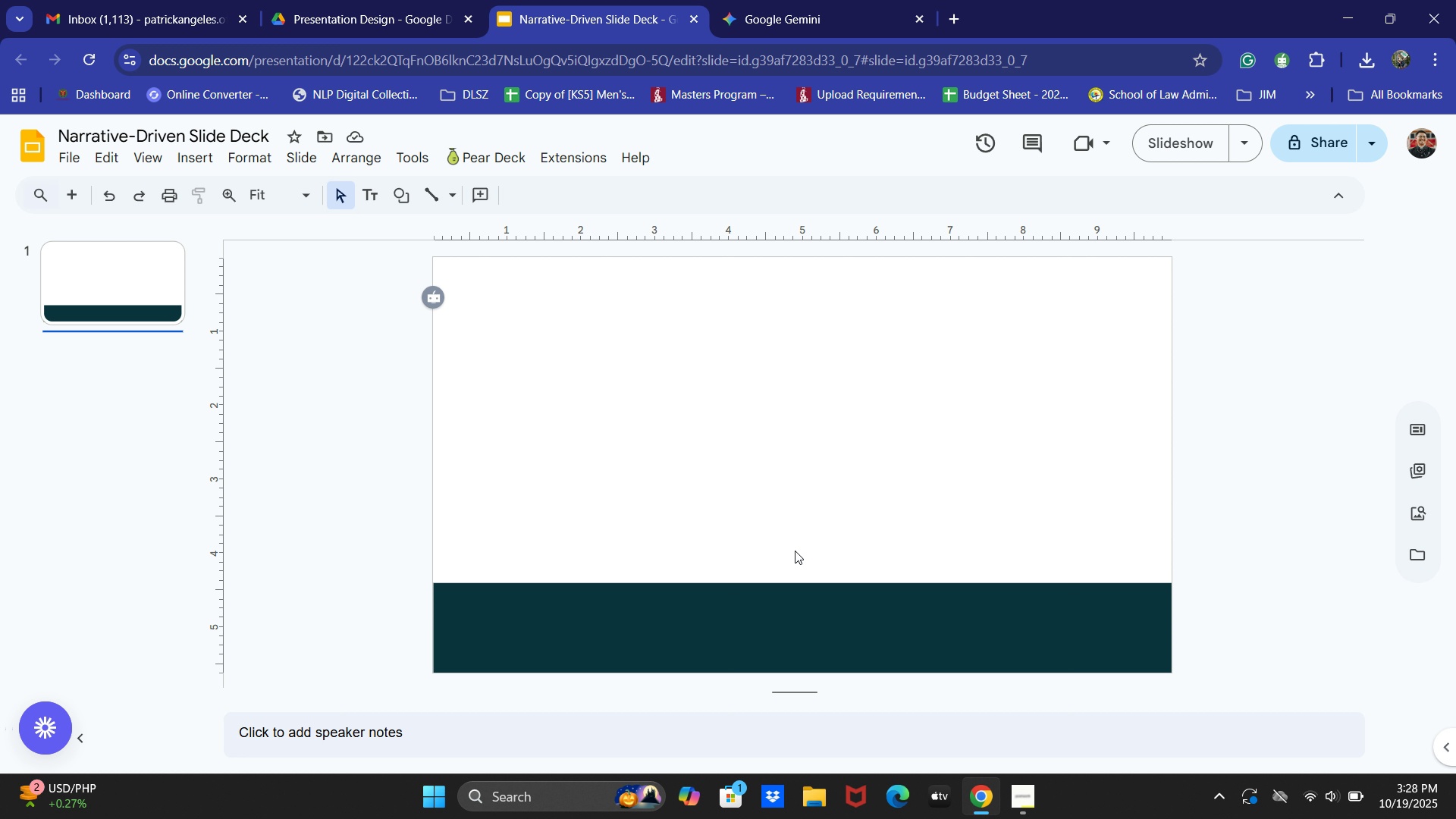 
key(Control+V)
 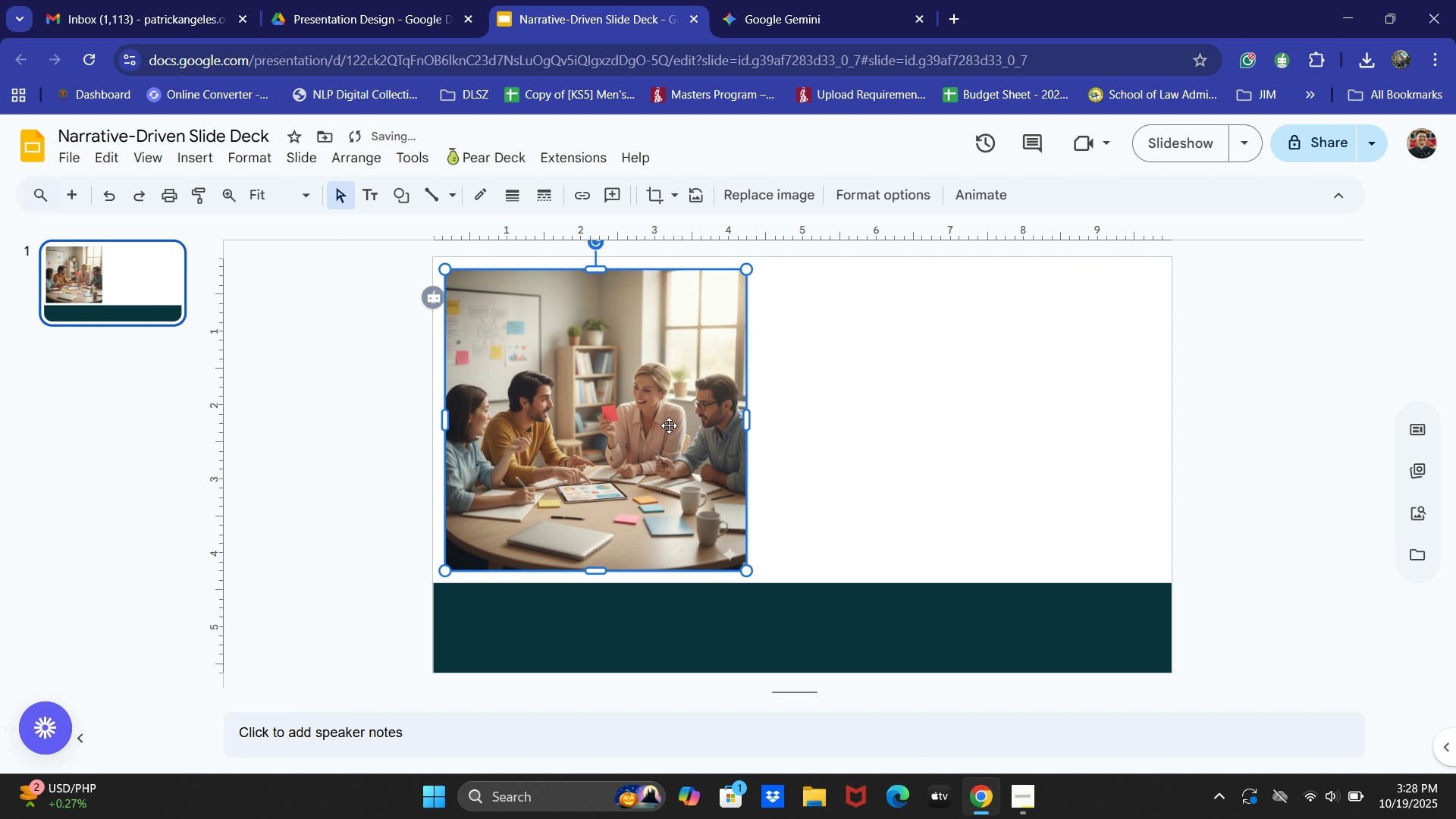 
left_click_drag(start_coordinate=[607, 407], to_coordinate=[641, 466])
 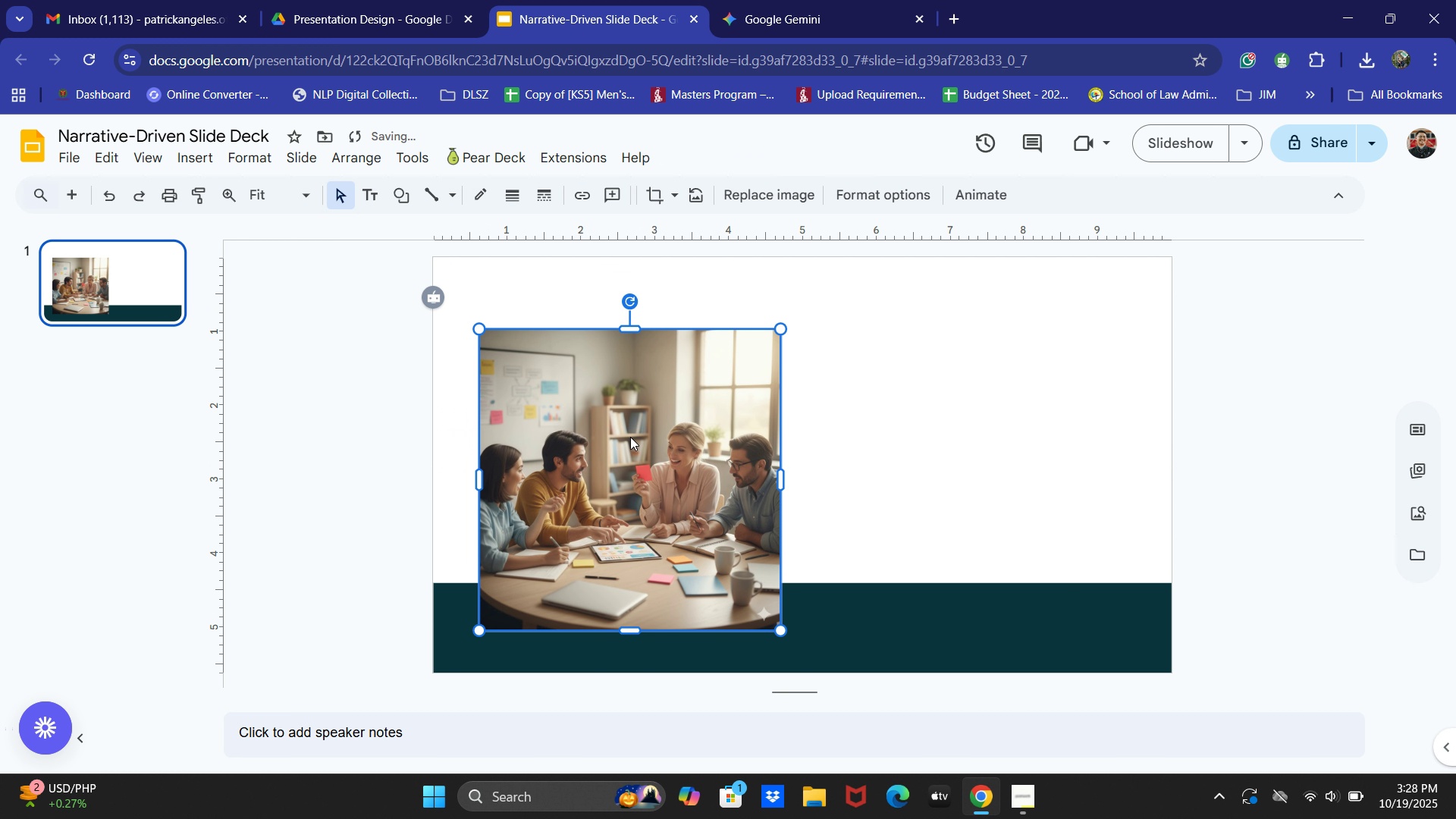 
left_click_drag(start_coordinate=[629, 435], to_coordinate=[628, 425])
 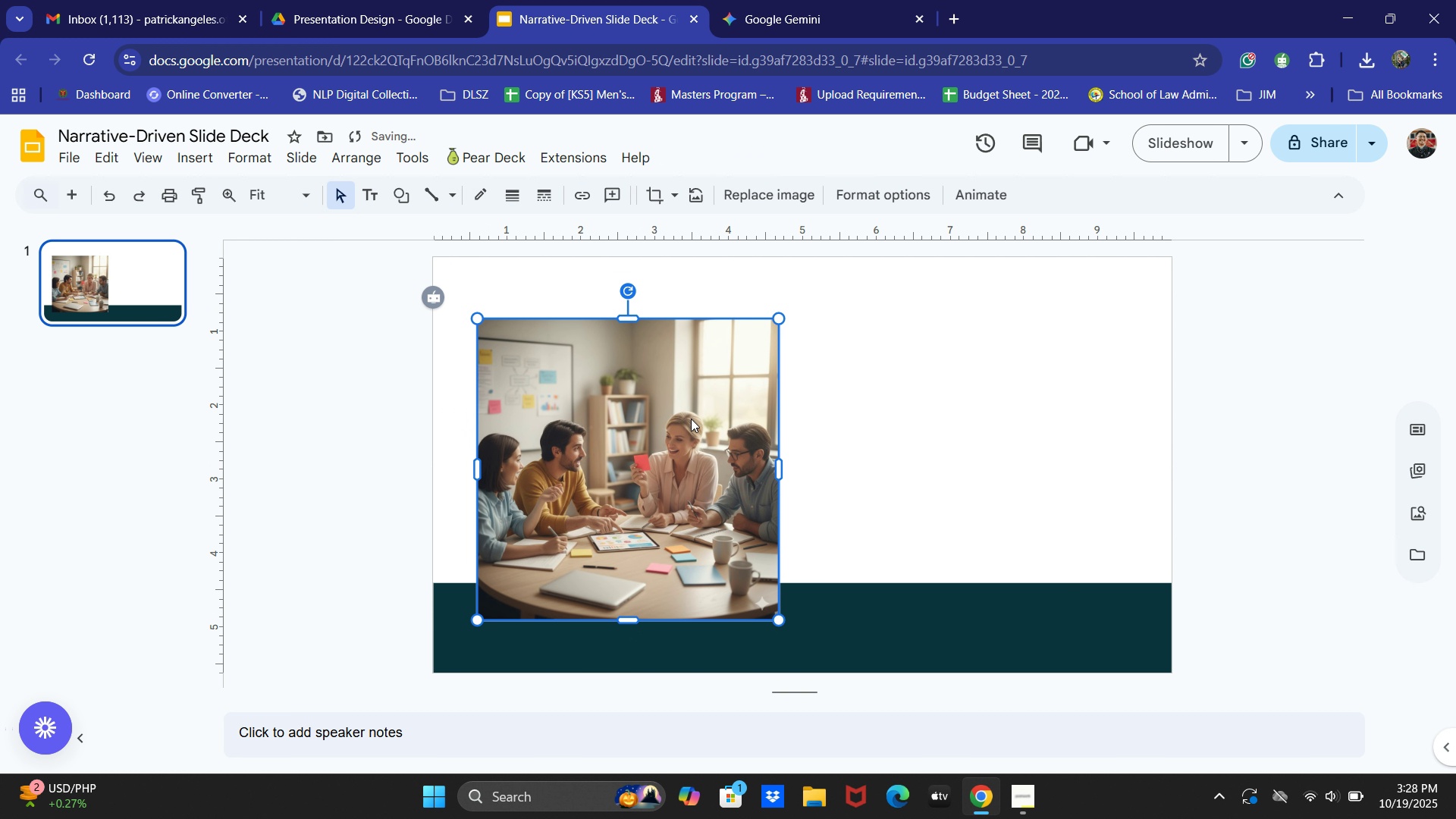 
double_click([669, 425])
 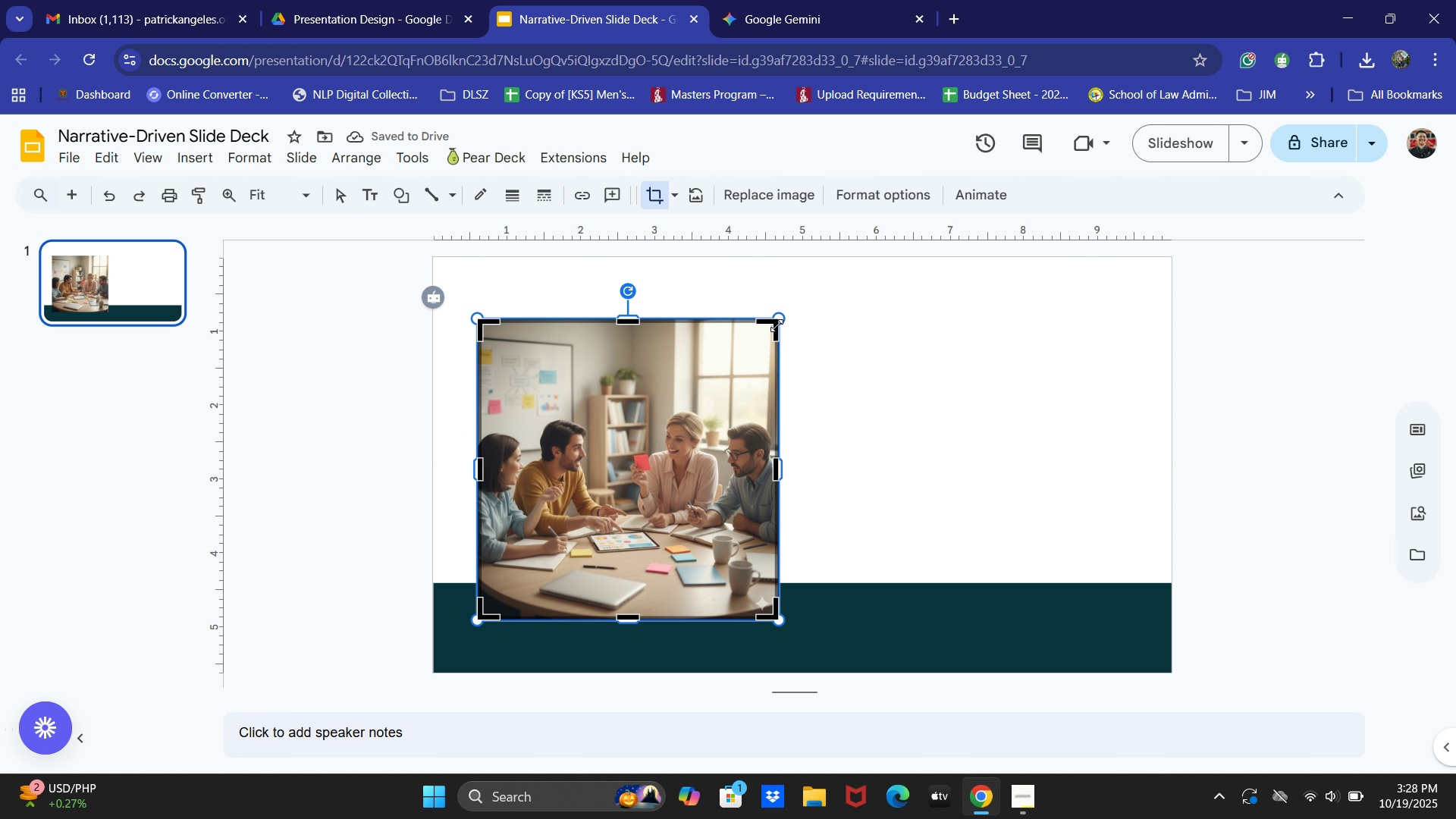 
left_click_drag(start_coordinate=[777, 326], to_coordinate=[717, 319])
 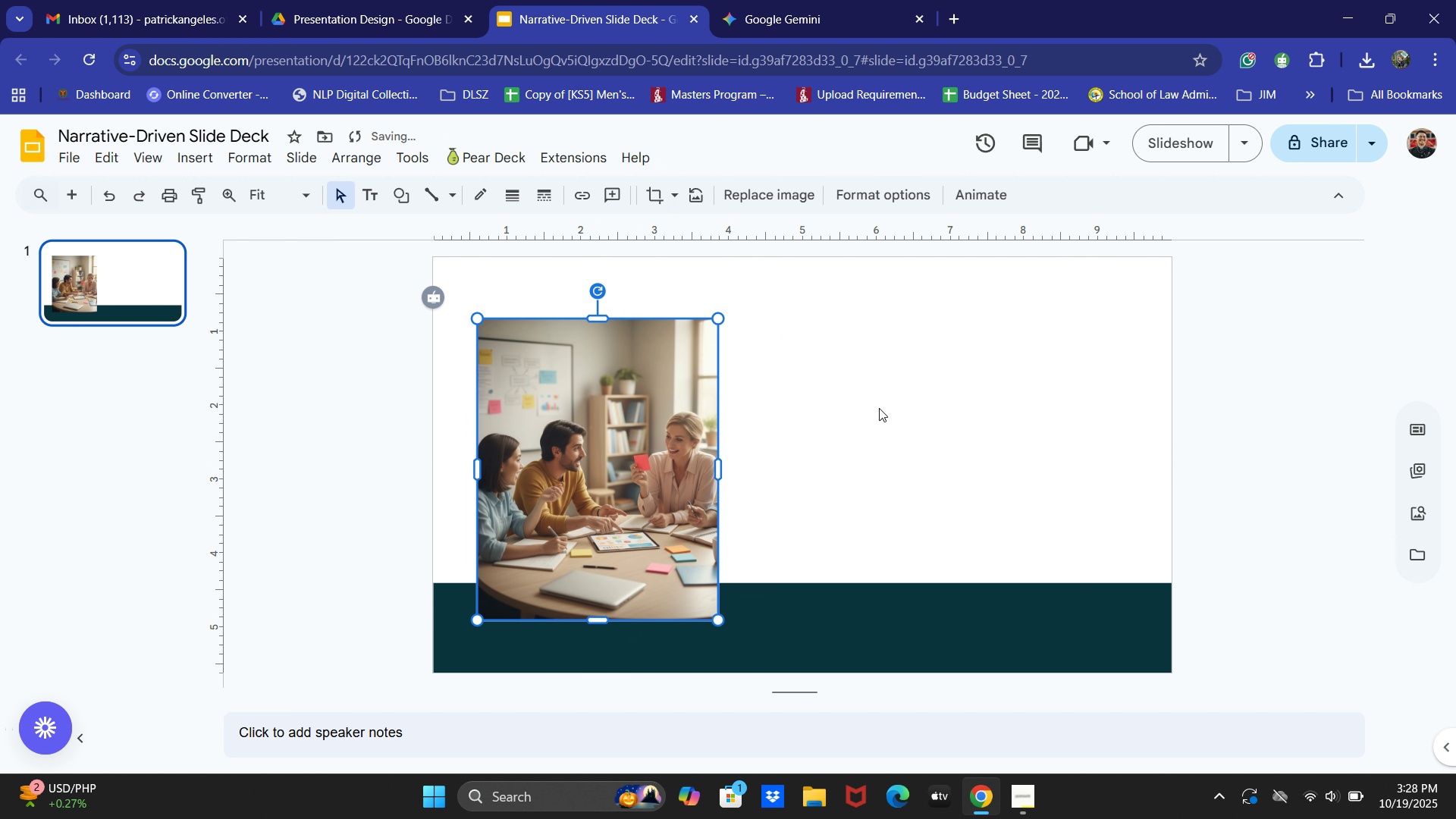 
left_click([879, 403])
 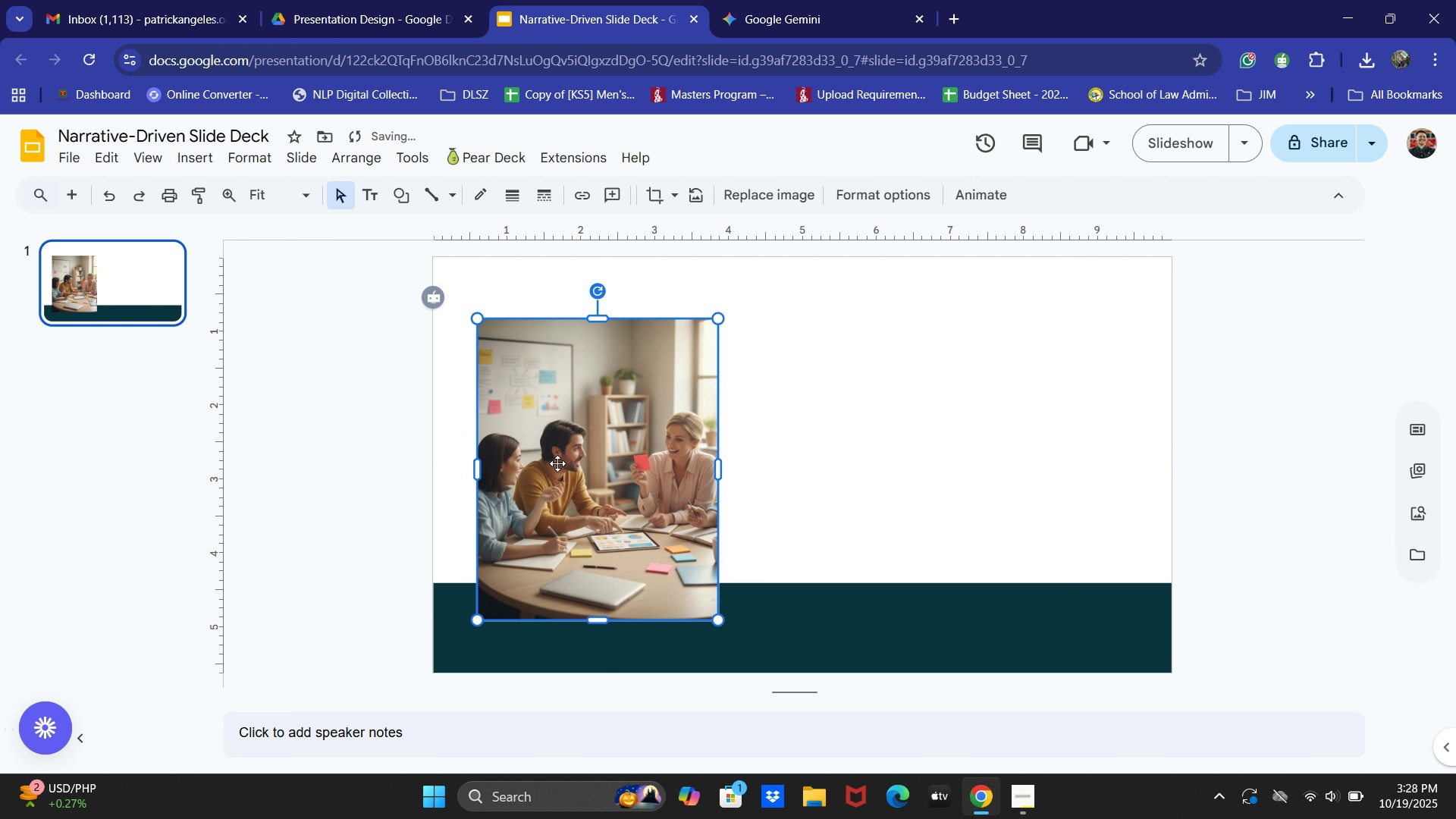 
left_click_drag(start_coordinate=[557, 463], to_coordinate=[558, 469])
 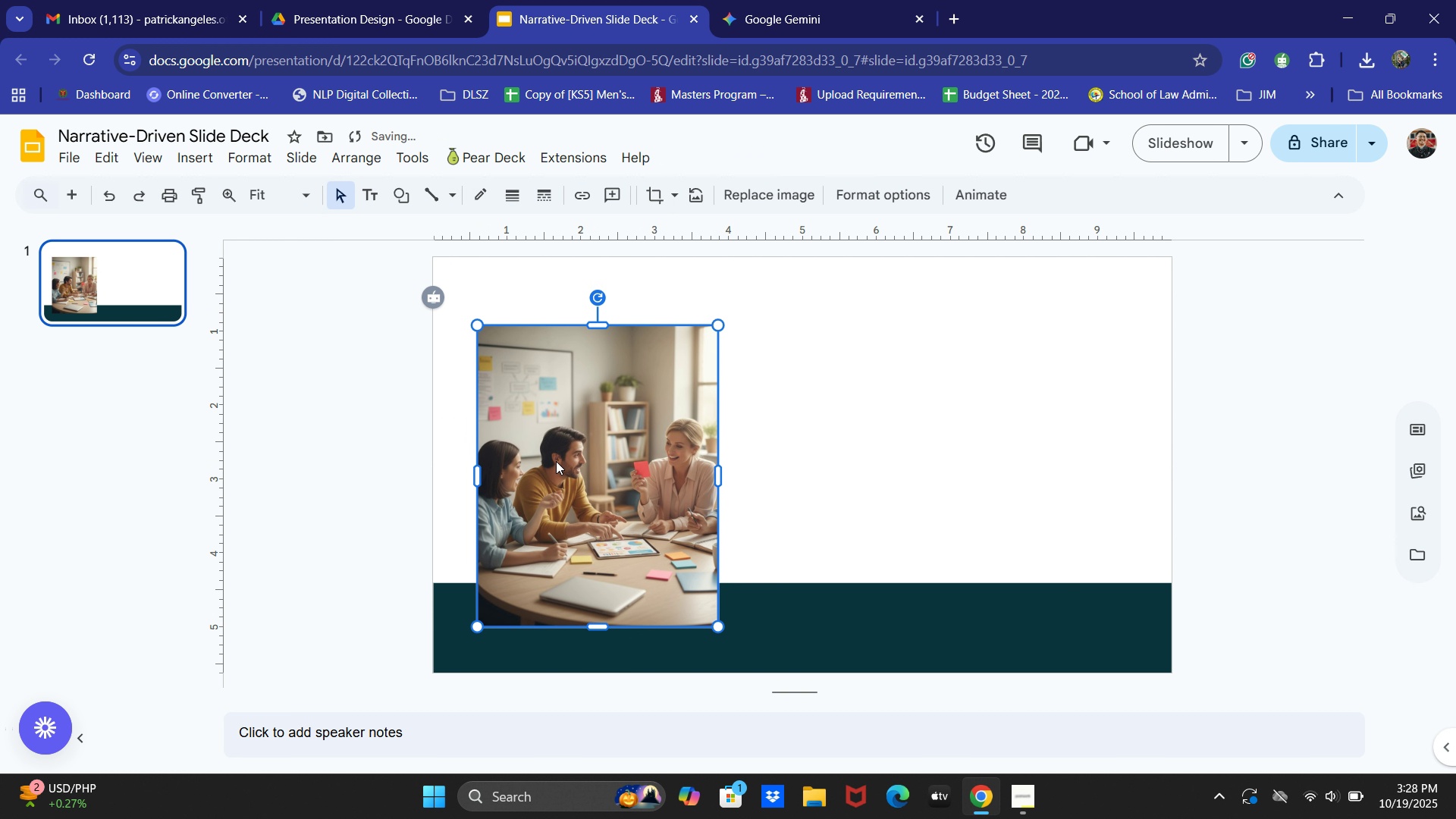 
left_click_drag(start_coordinate=[556, 460], to_coordinate=[550, 466])
 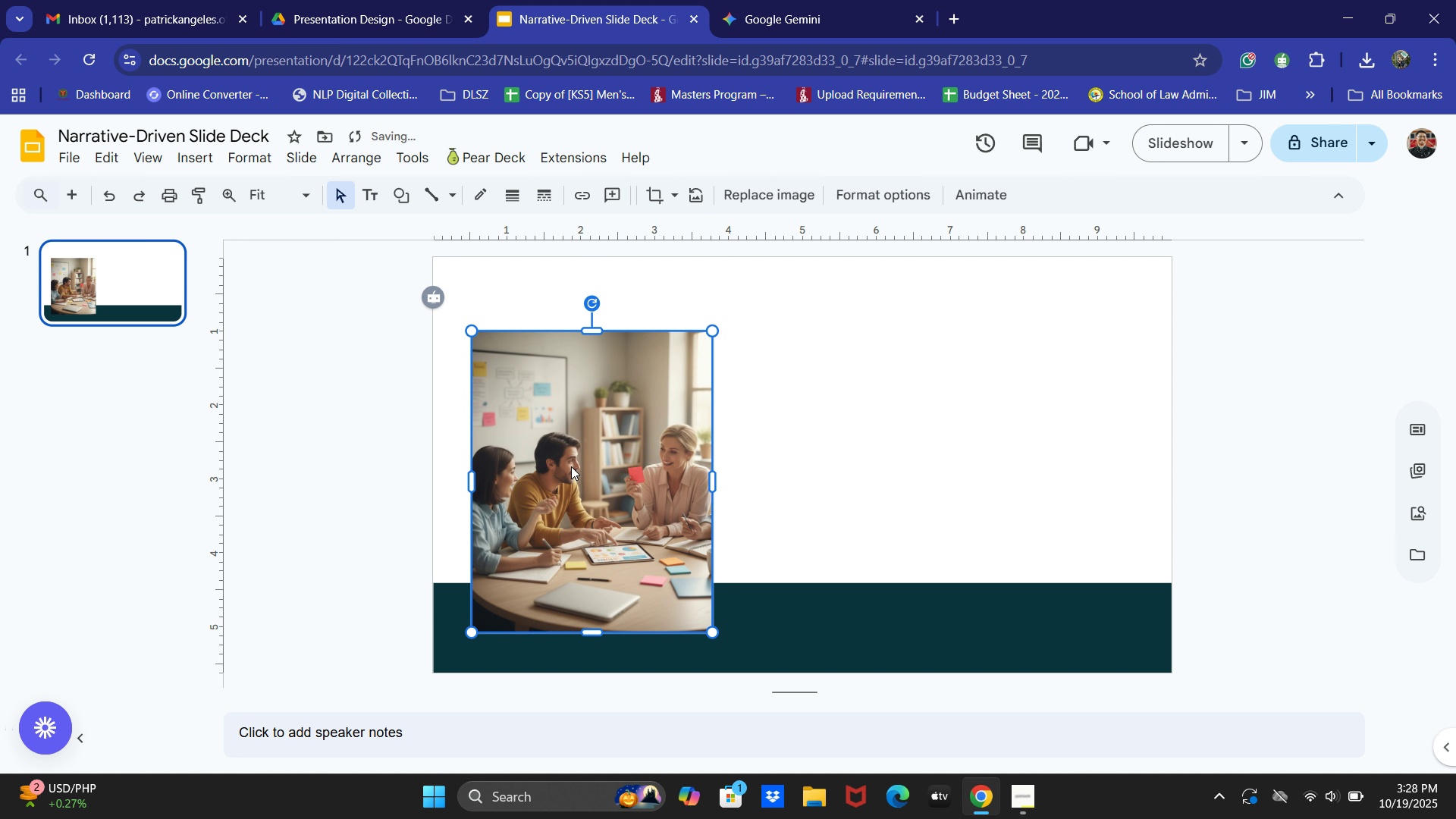 
left_click_drag(start_coordinate=[571, 467], to_coordinate=[570, 463])
 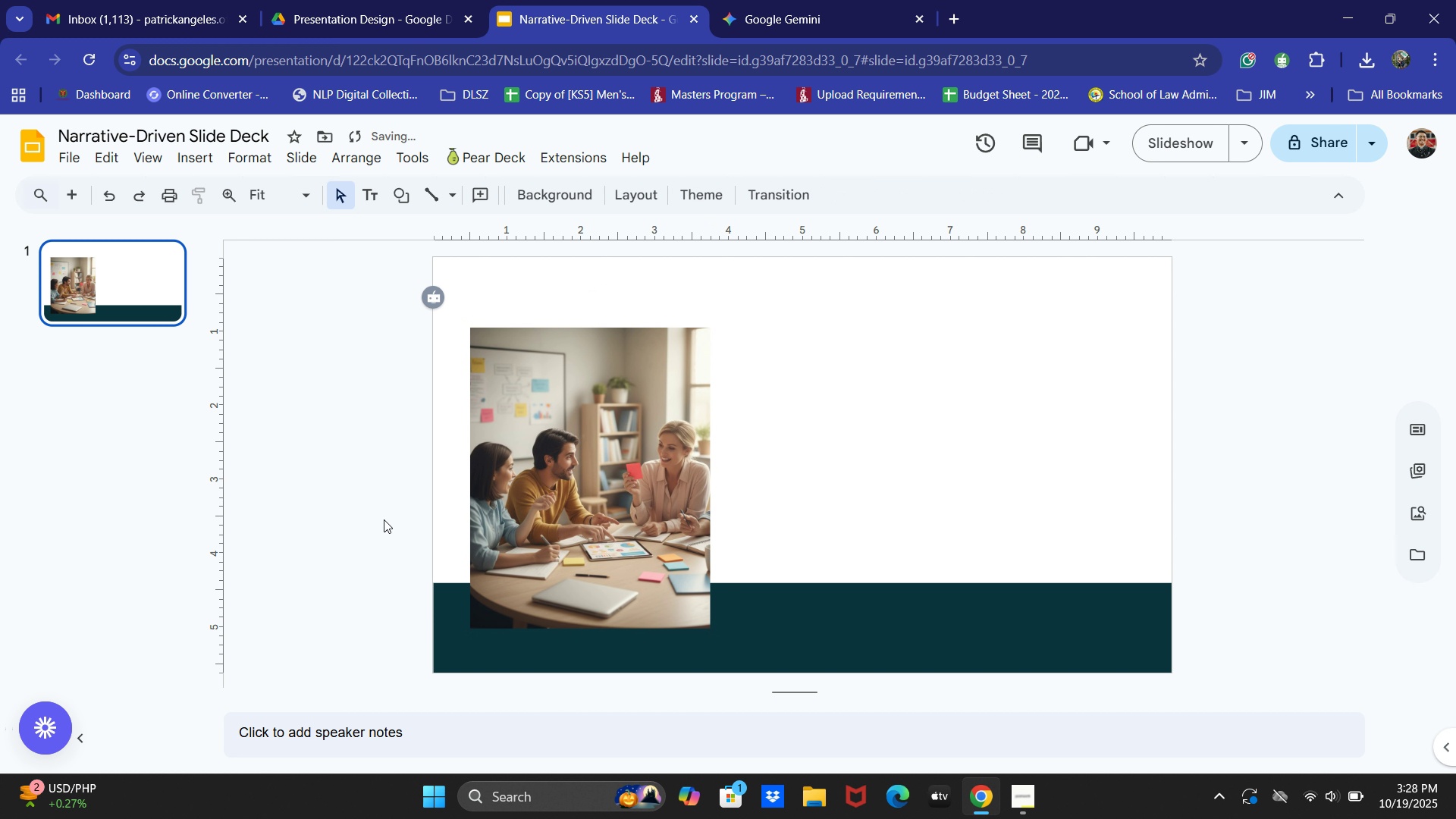 
left_click([365, 519])
 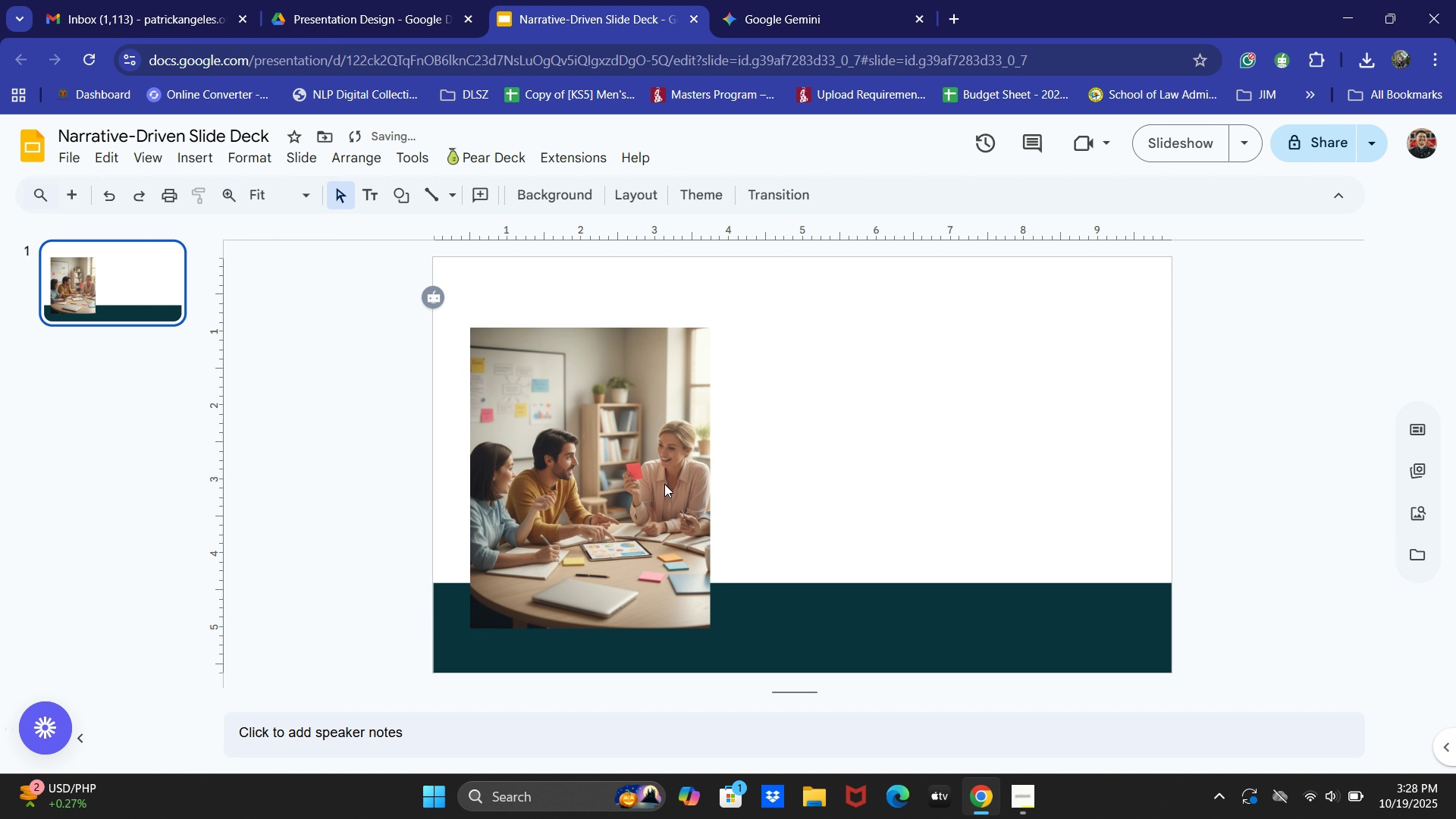 
left_click([579, 459])
 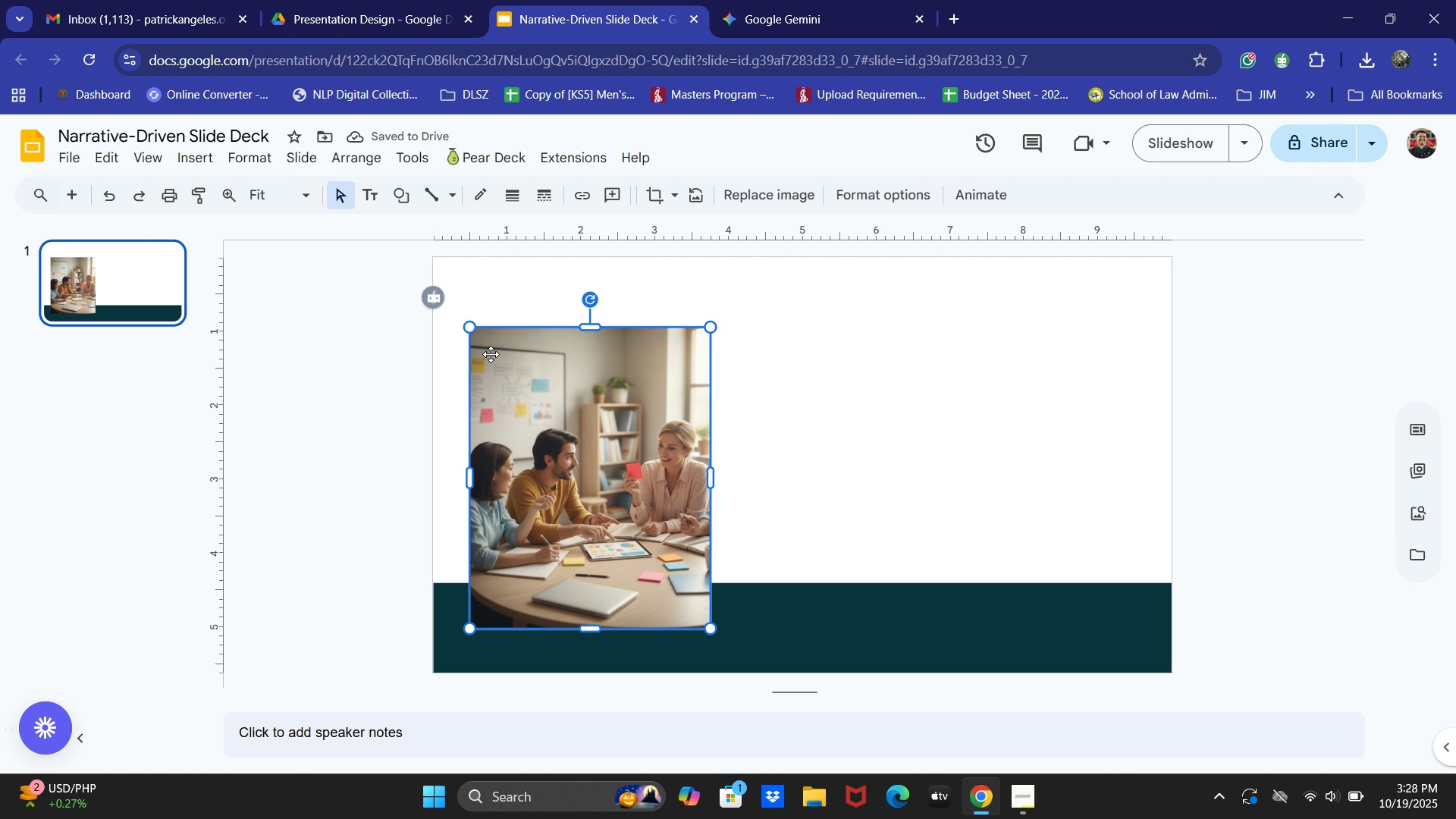 
left_click([440, 366])
 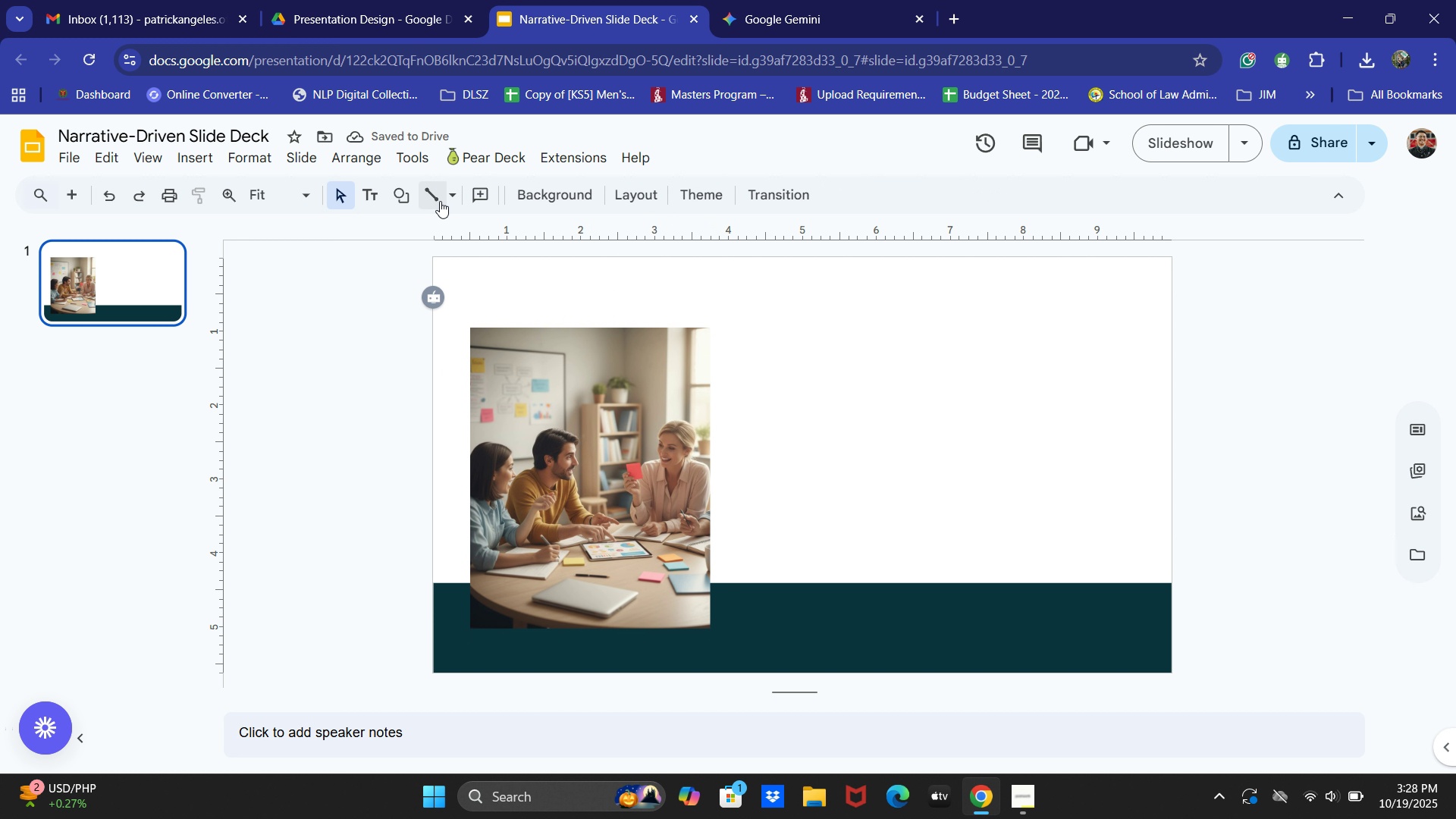 
left_click([395, 203])
 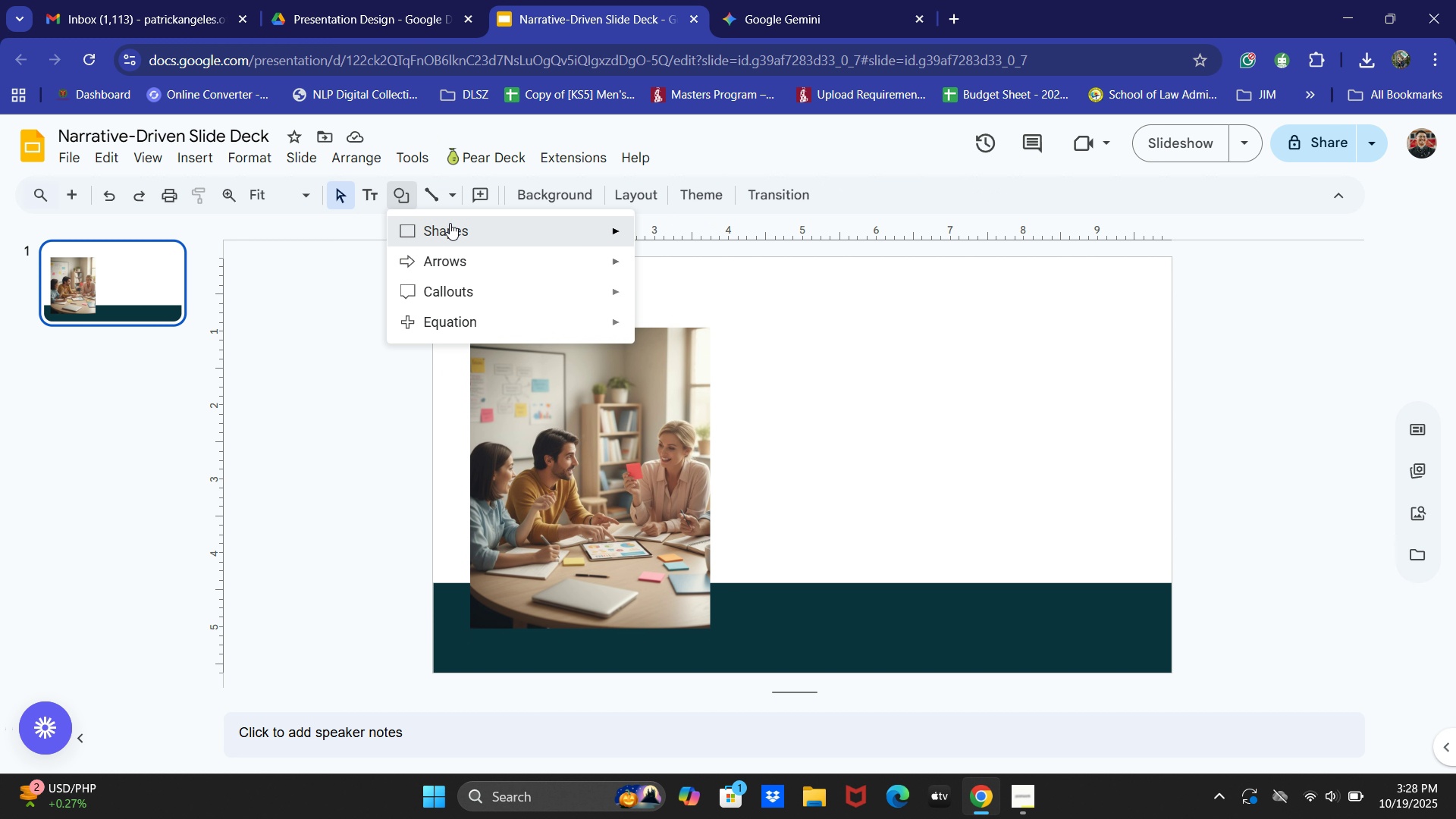 
left_click([450, 223])